 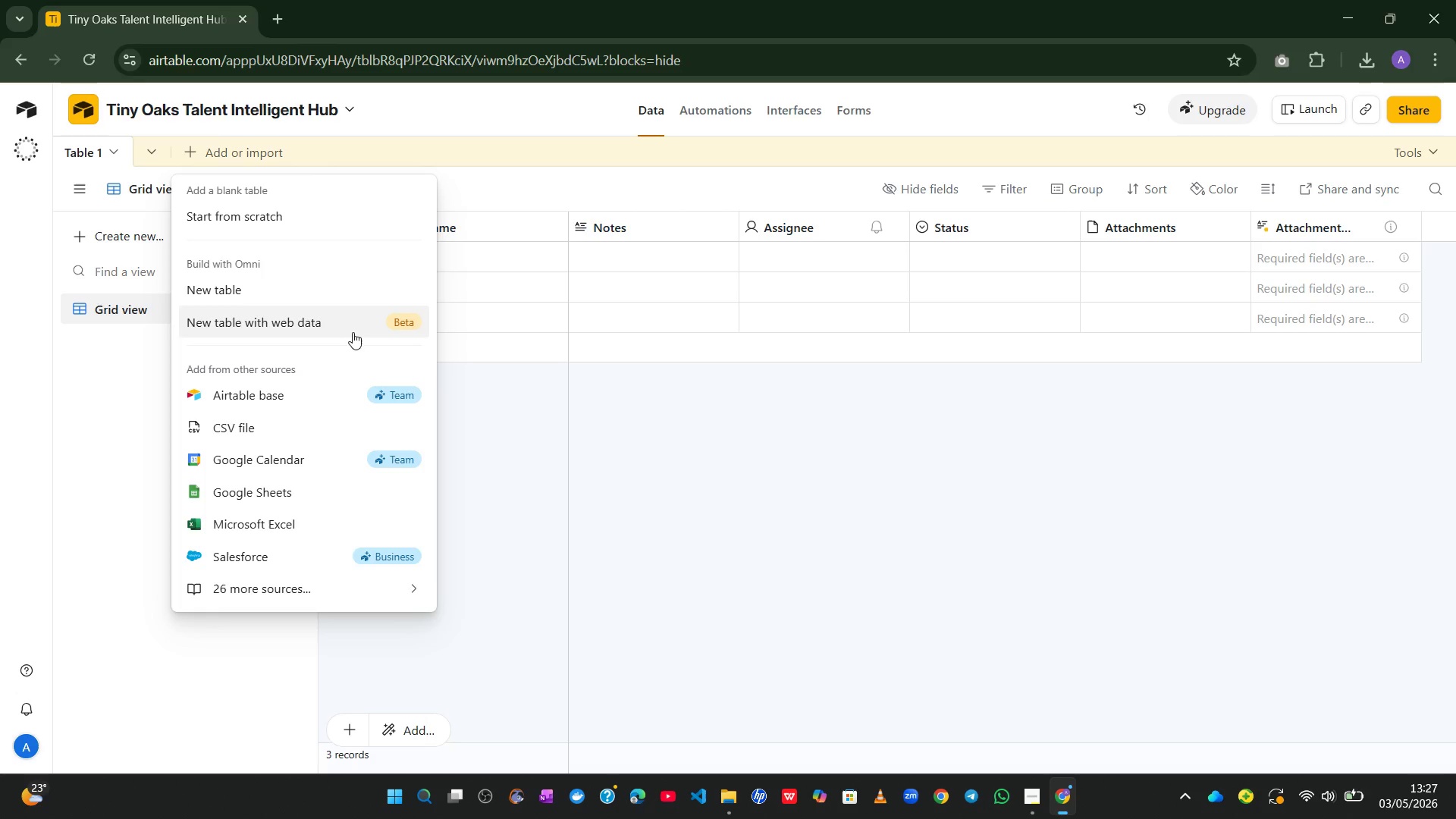 
left_click([258, 442])
 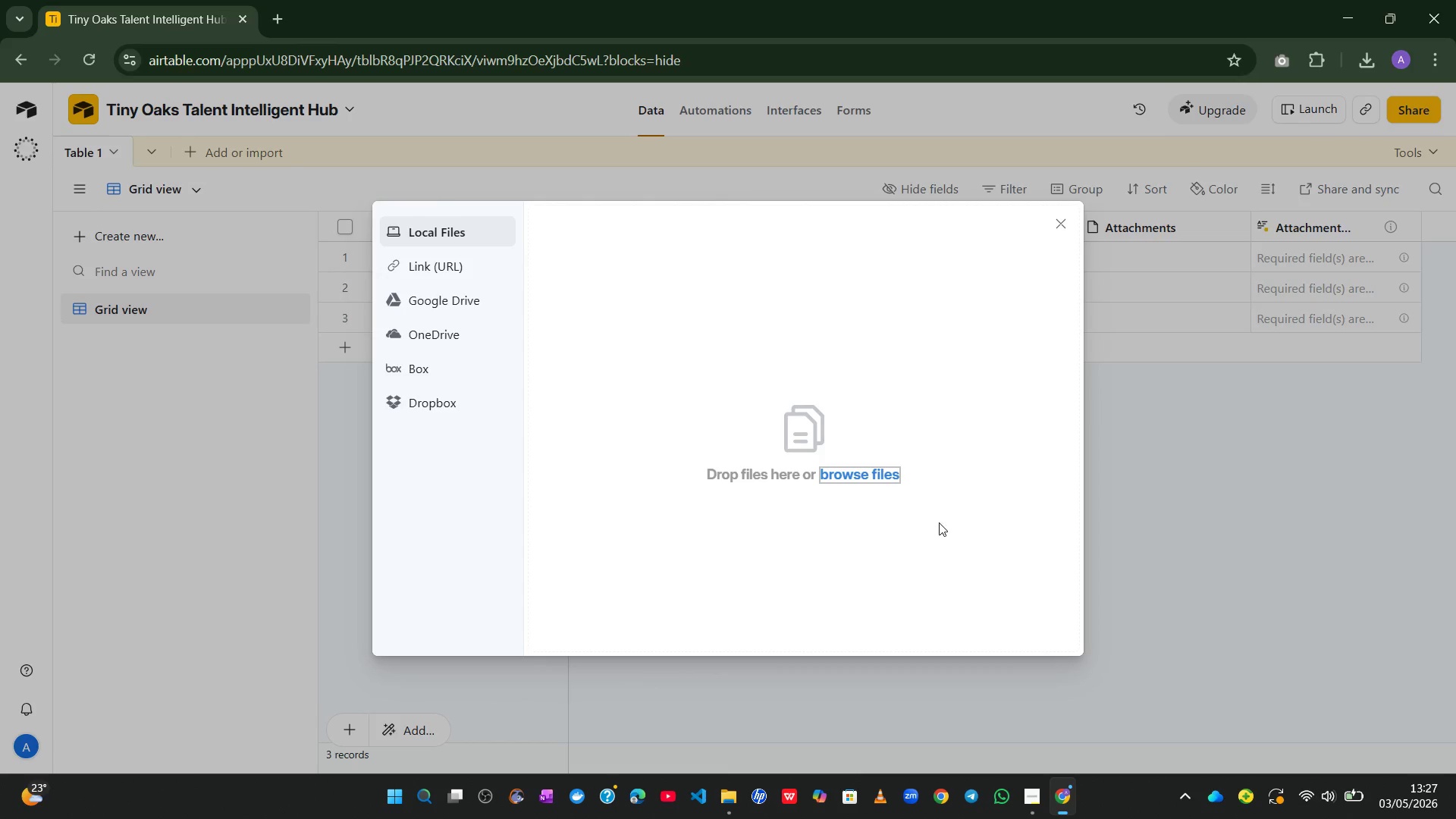 
left_click([859, 479])
 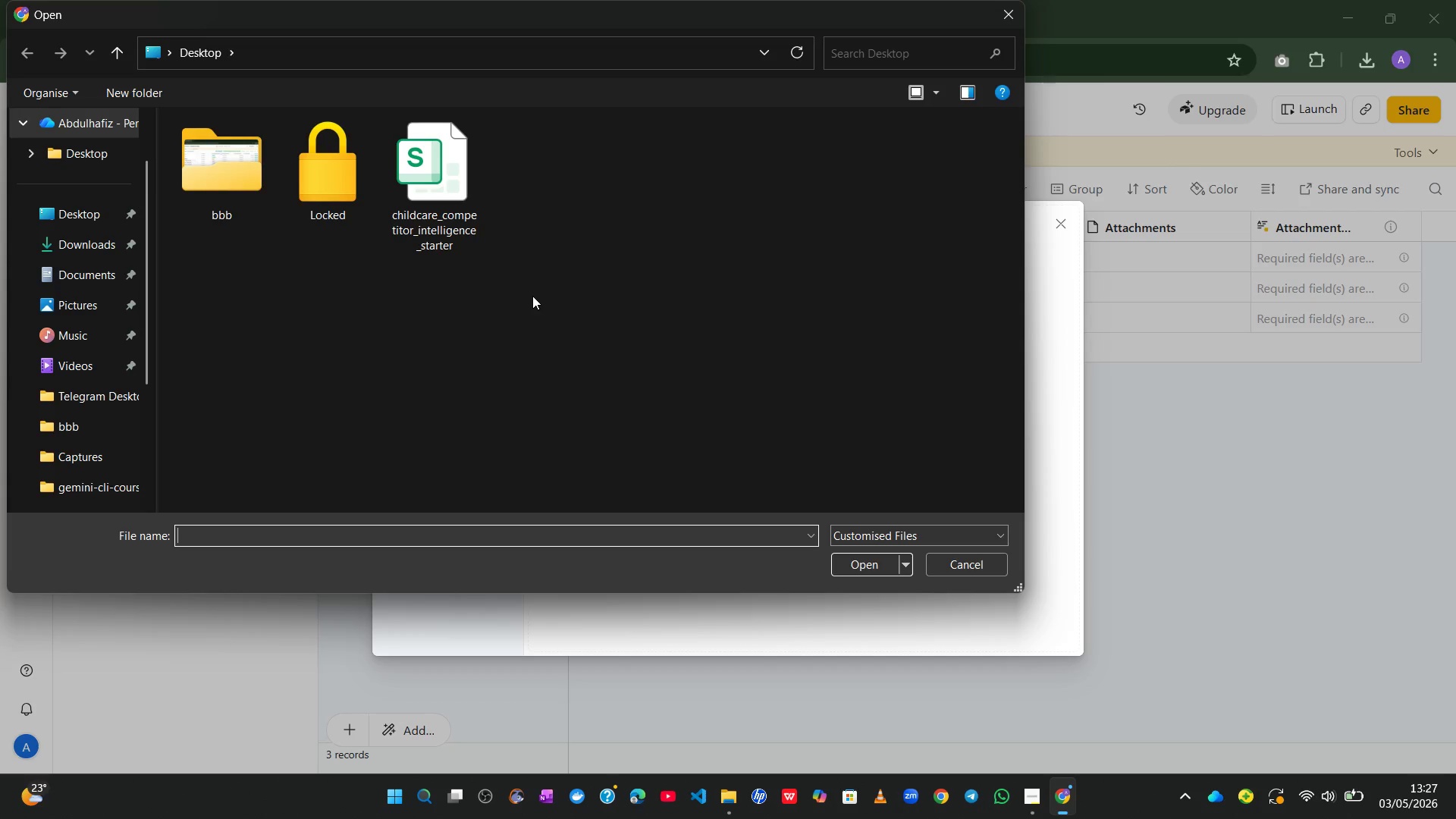 
left_click([440, 210])
 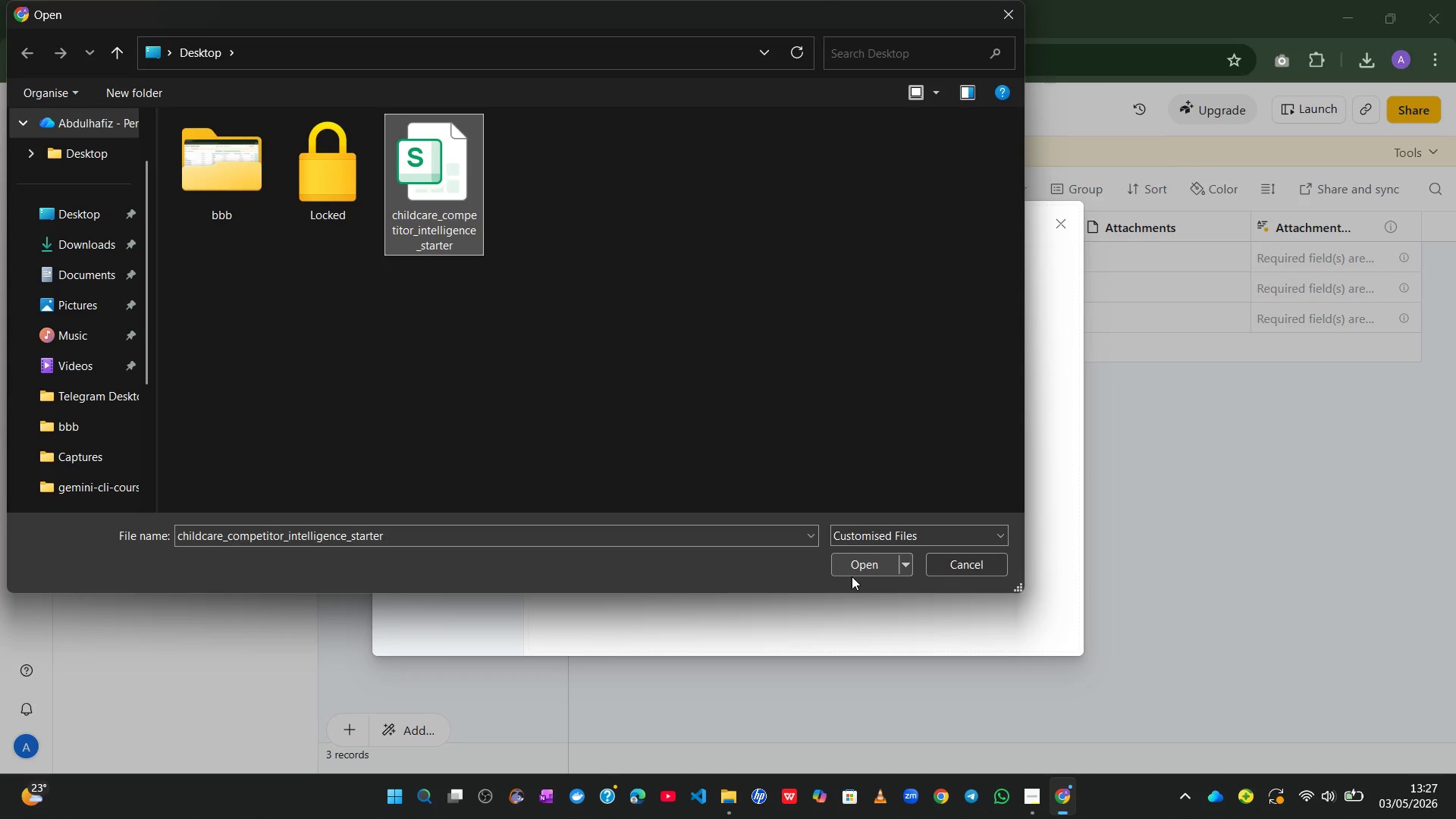 
left_click([855, 568])
 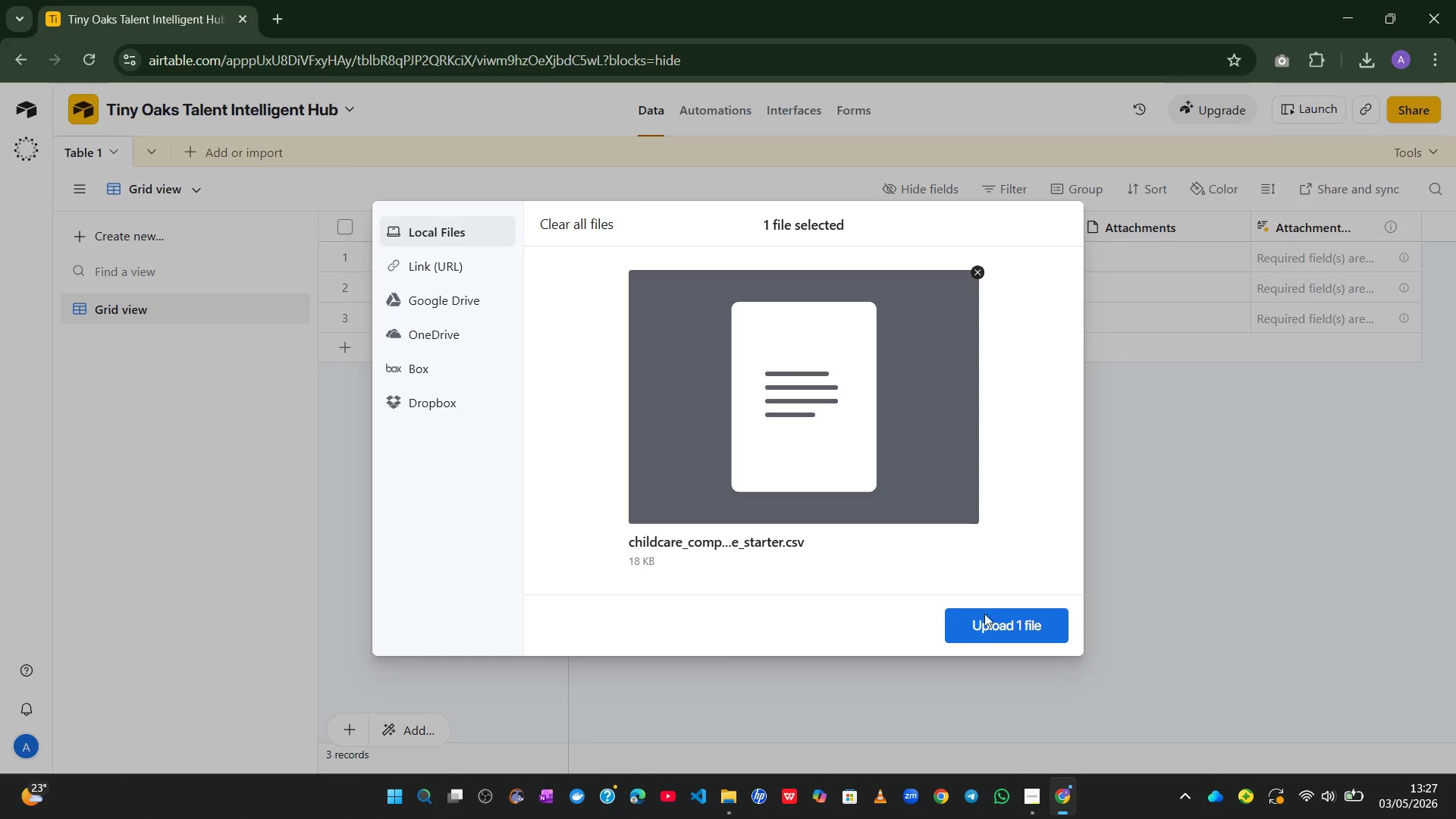 
left_click([992, 632])
 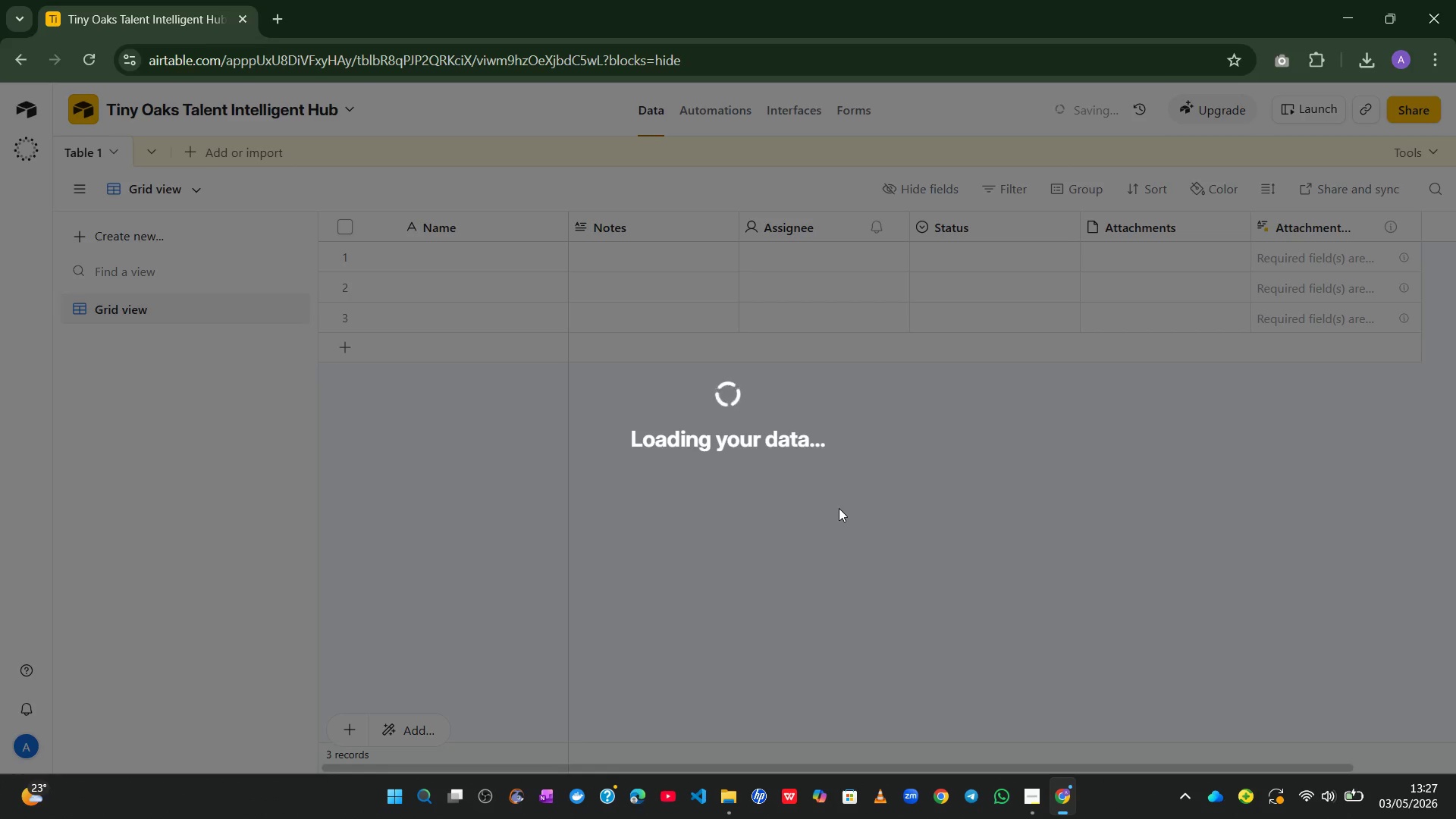 
wait(6.36)
 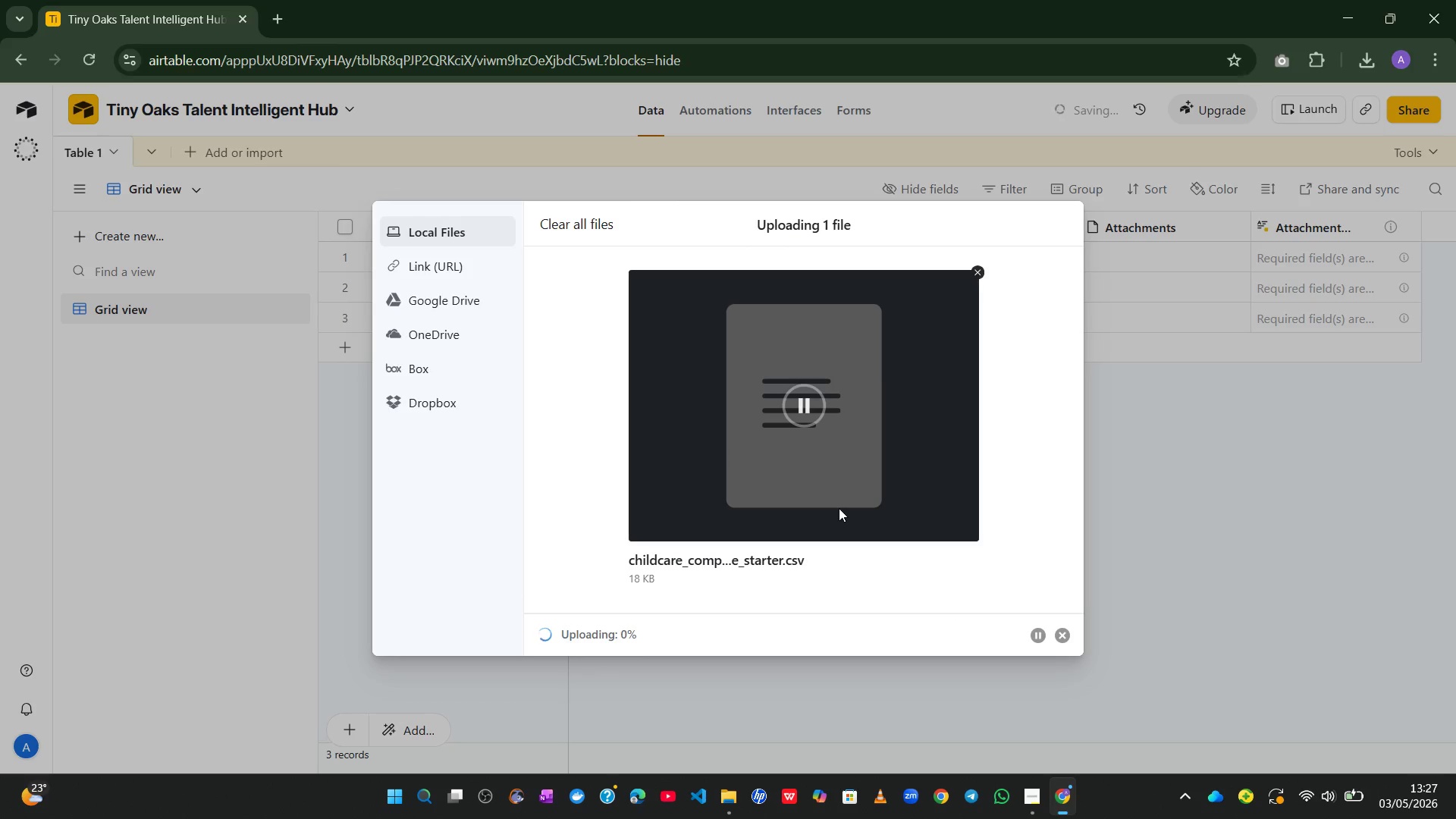 
left_click([880, 489])
 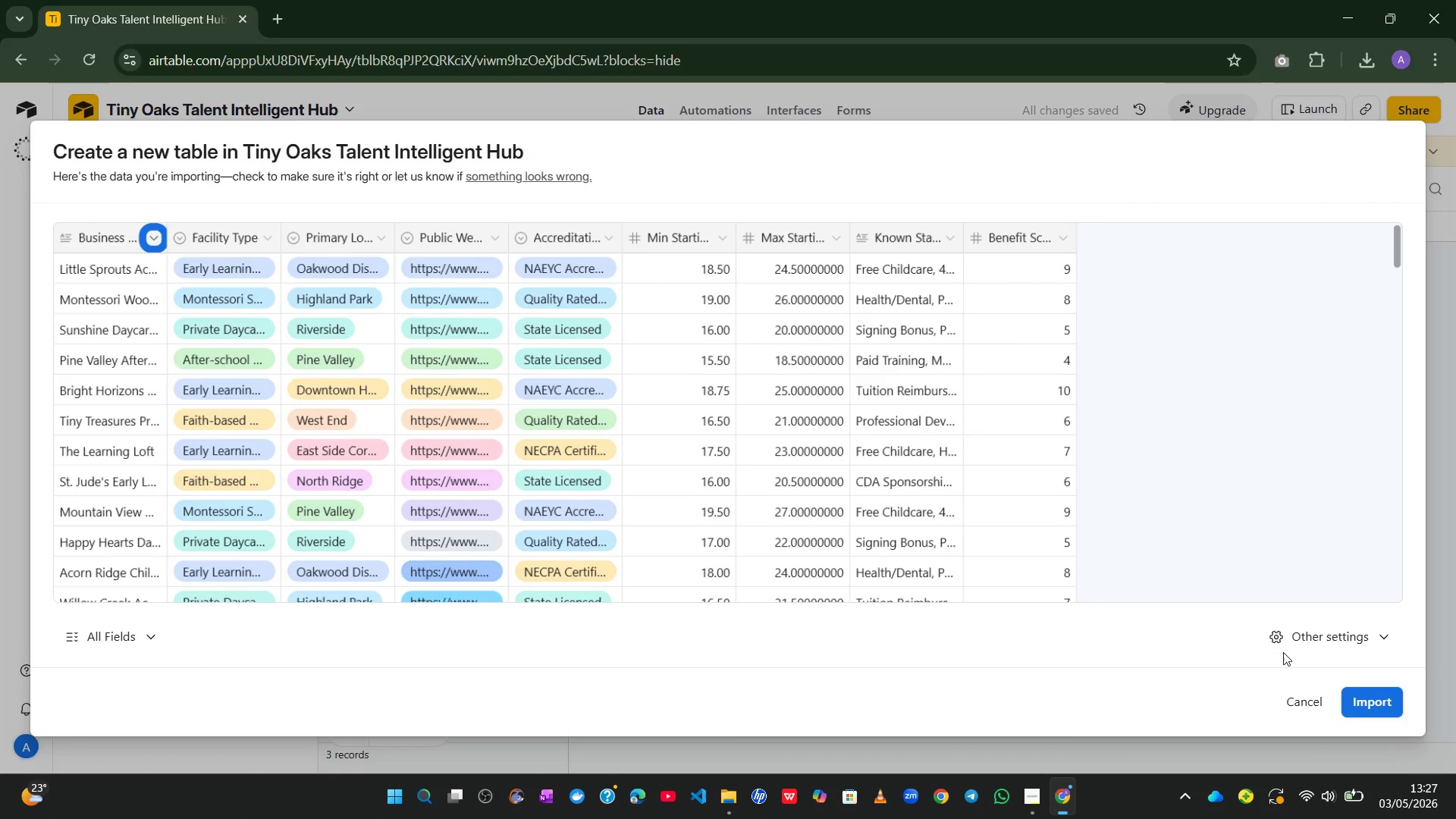 
left_click([1367, 691])
 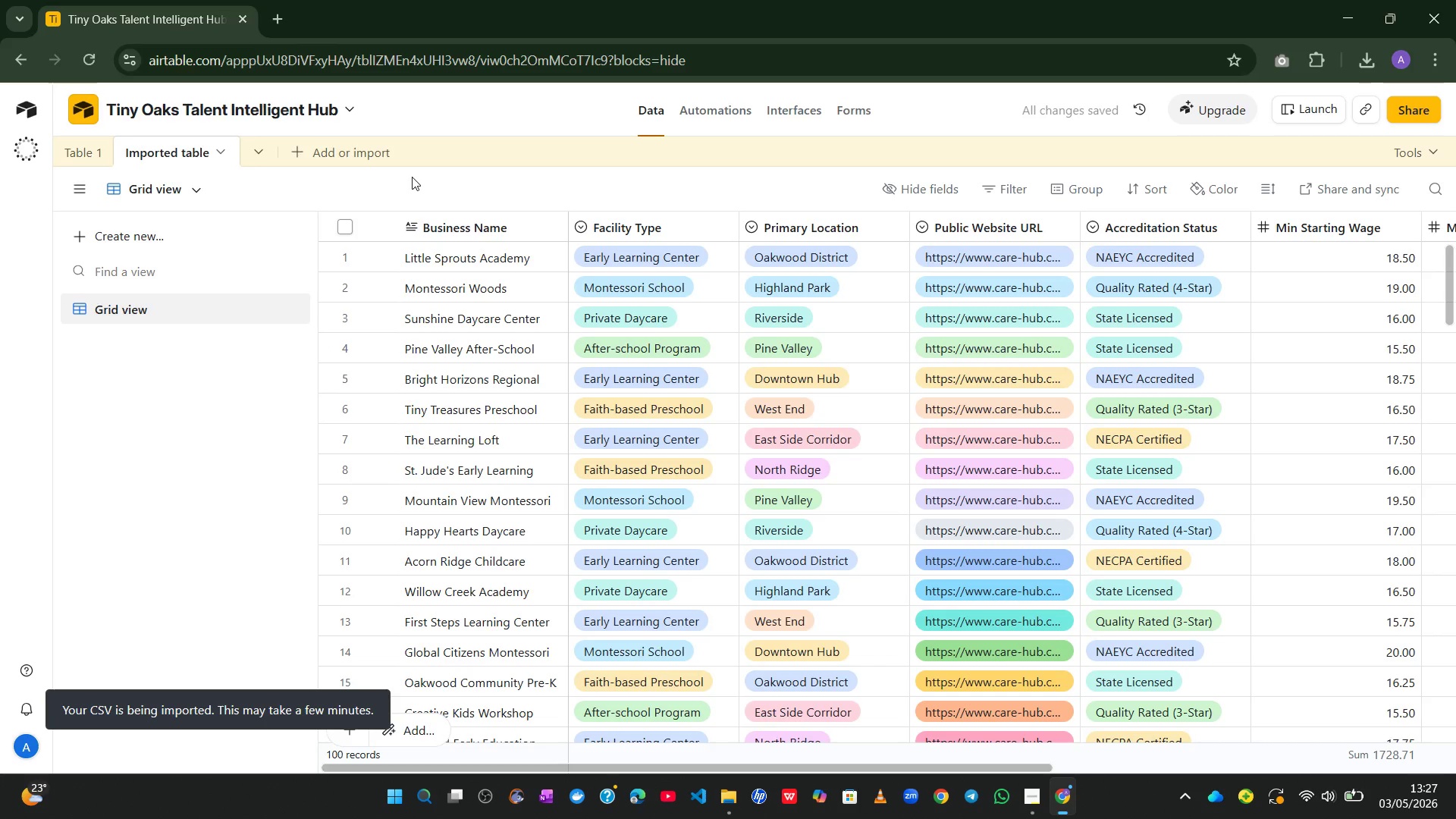 
left_click([94, 164])
 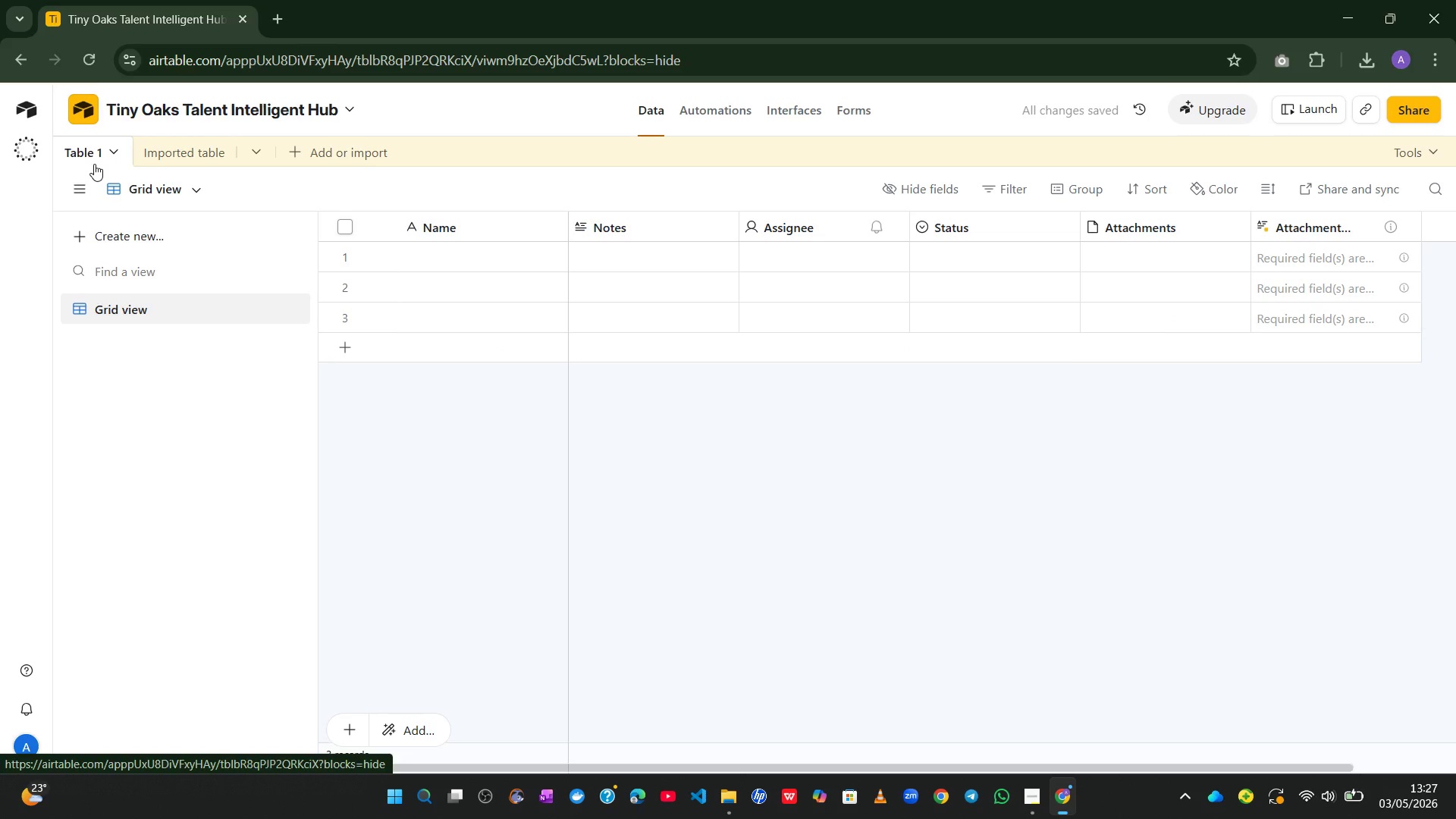 
right_click([94, 164])
 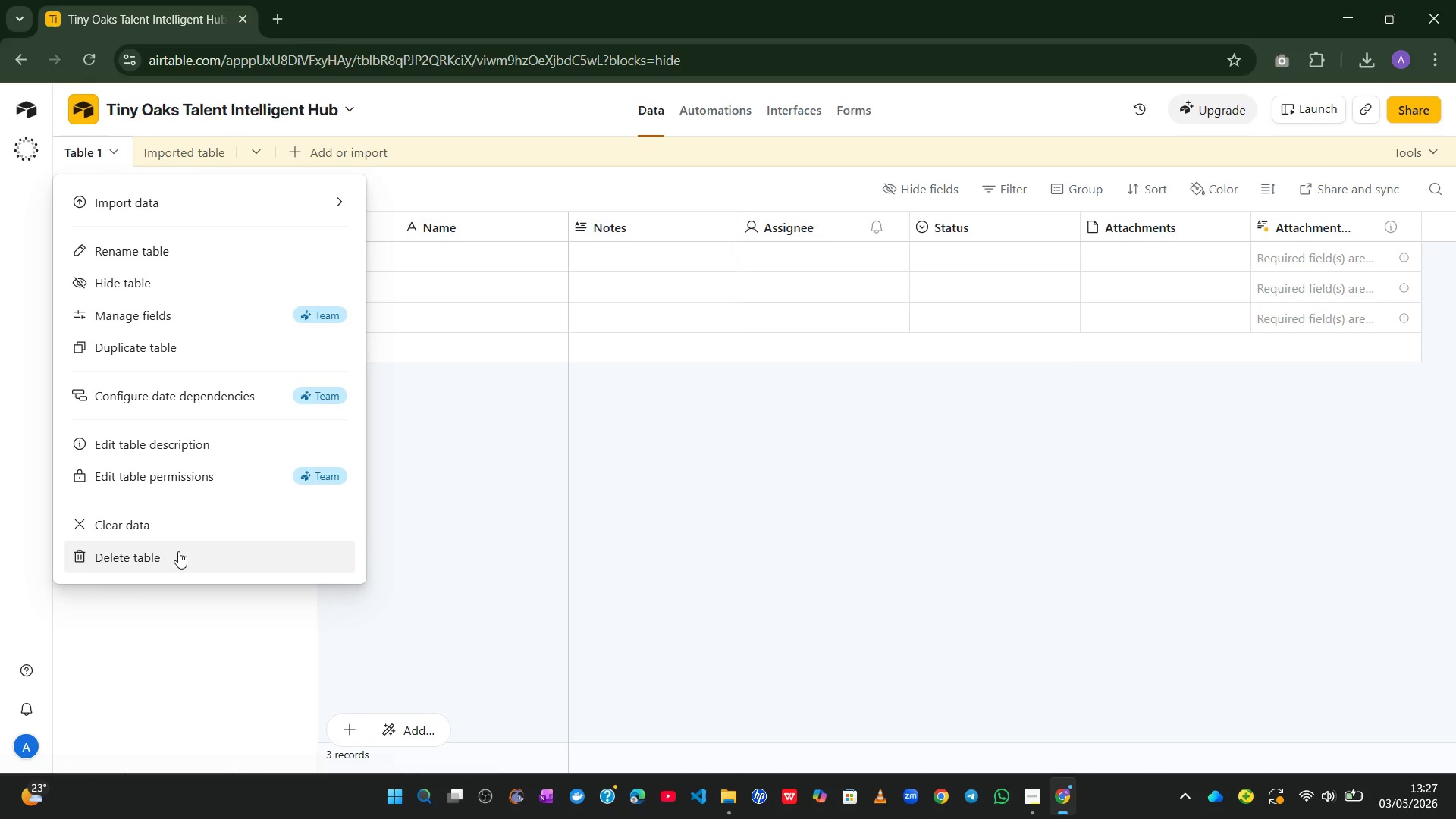 
left_click([176, 551])
 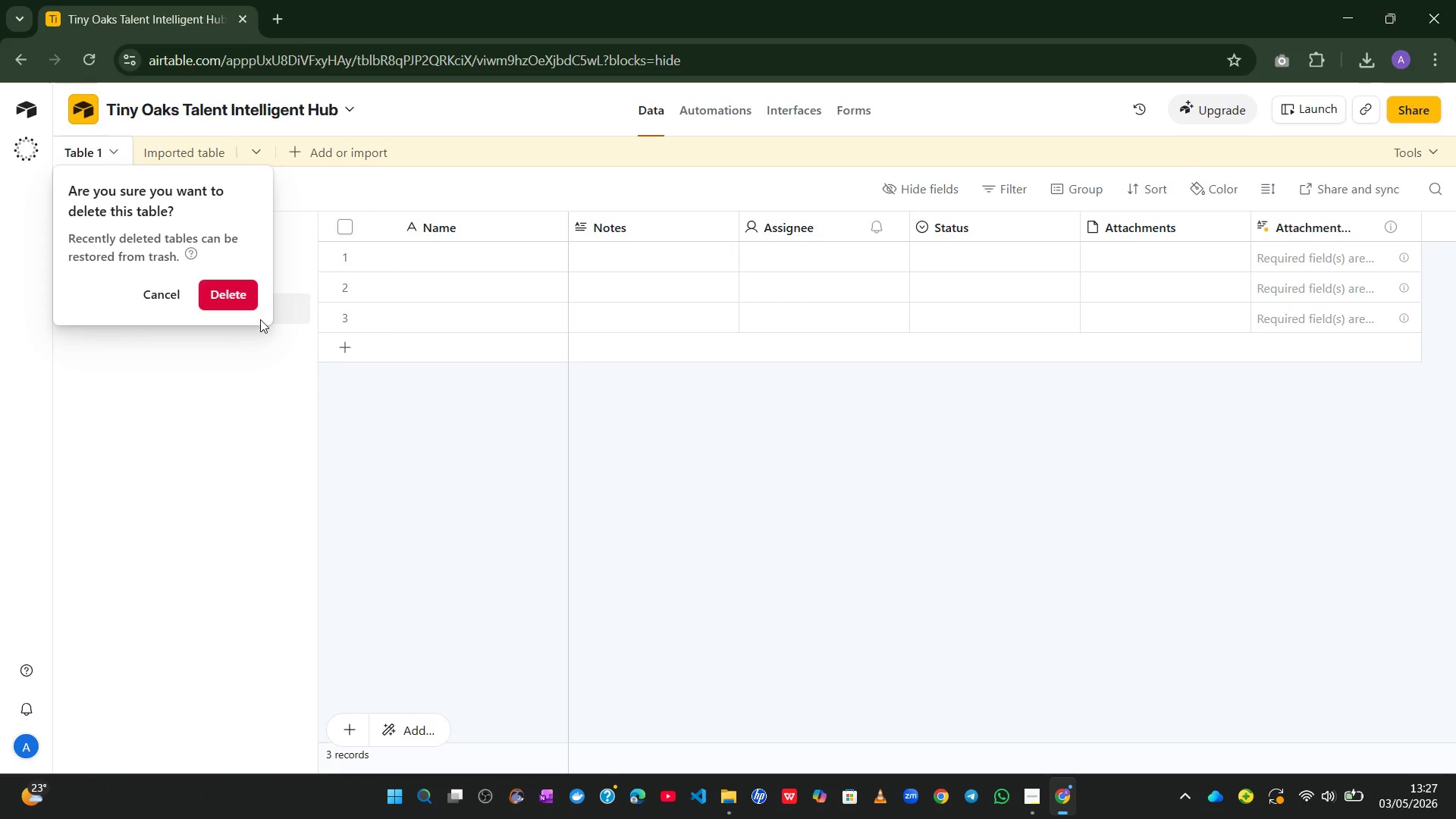 
key(Enter)
 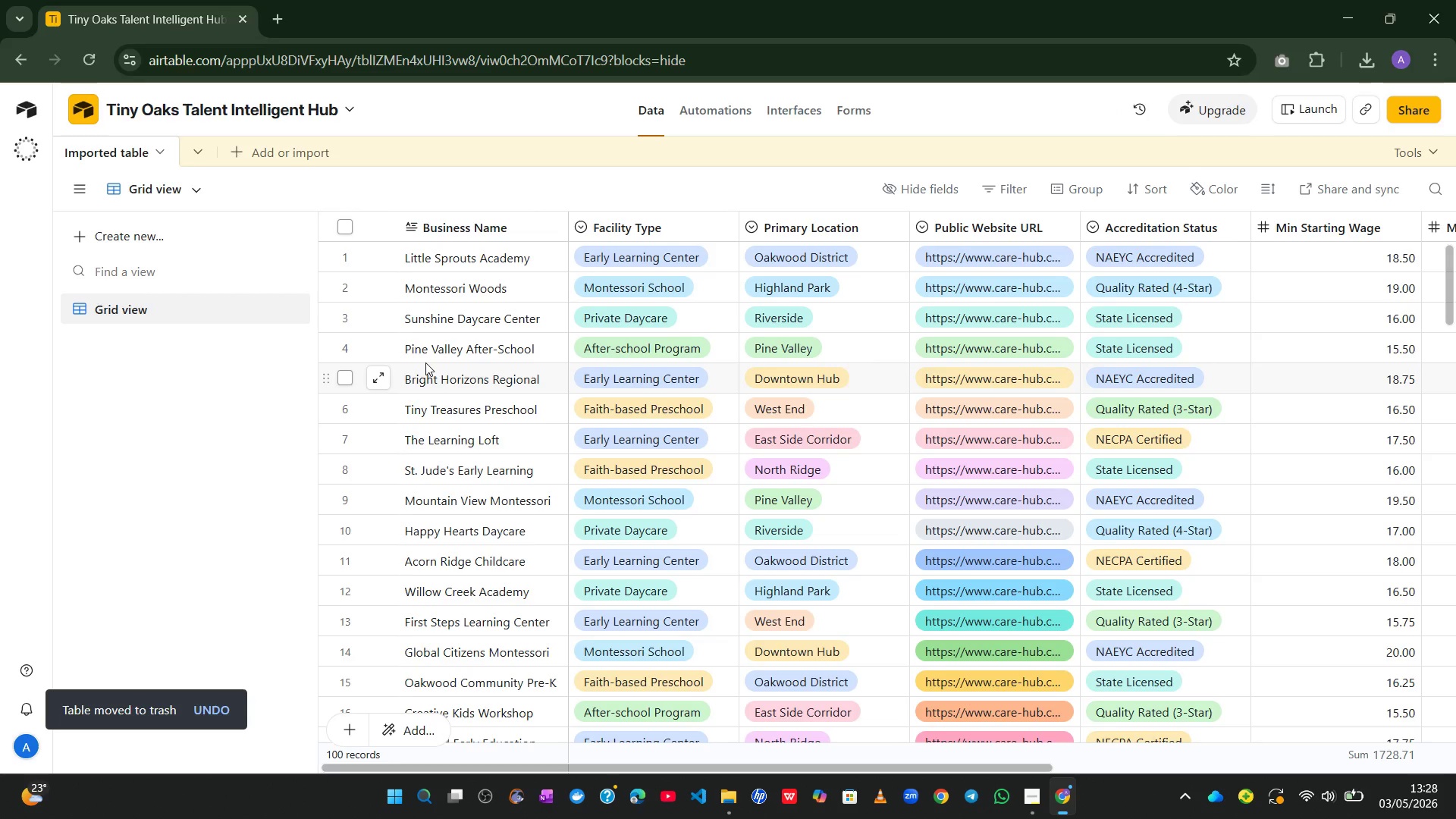 
wait(13.22)
 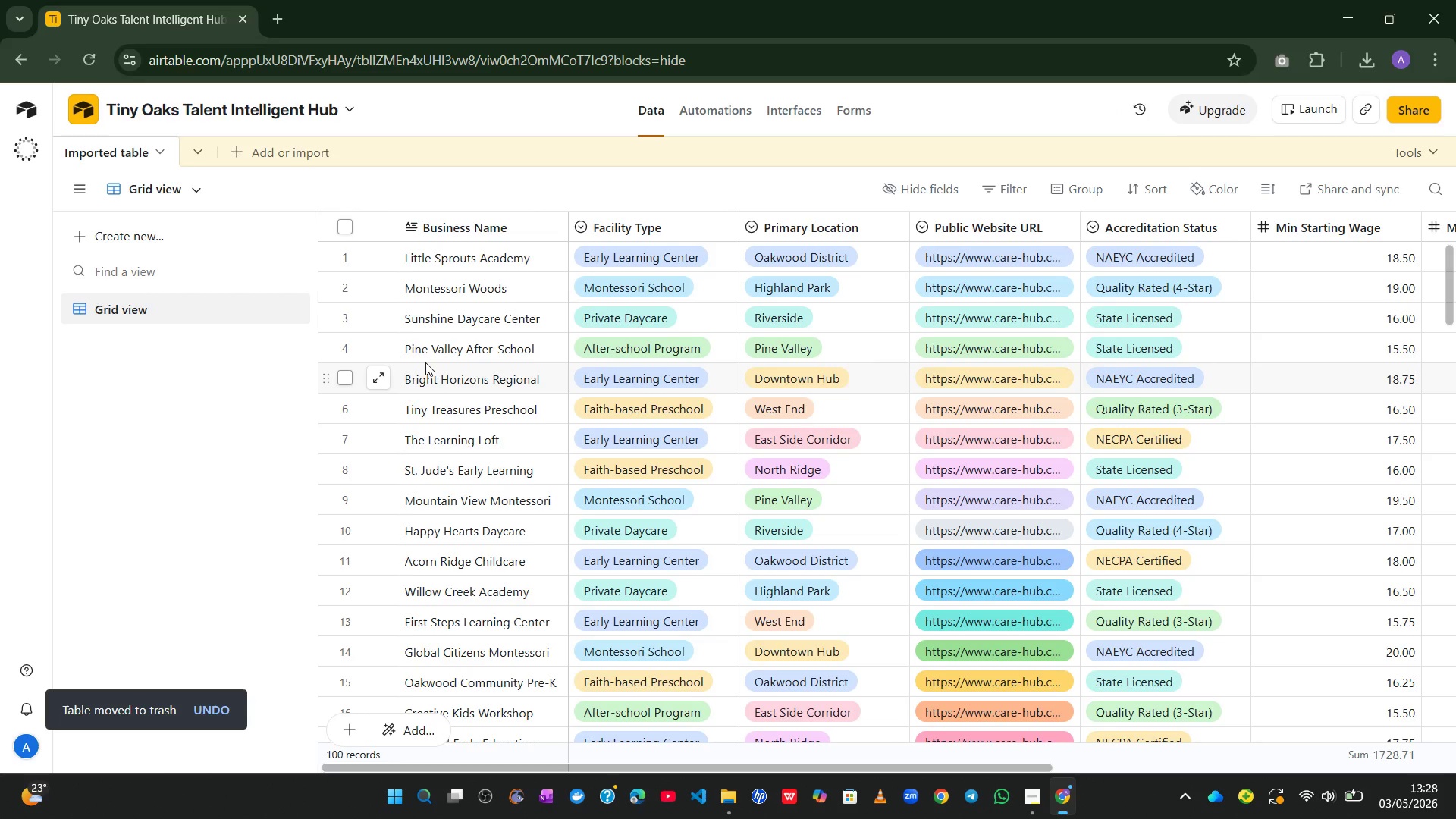 
double_click([98, 153])
 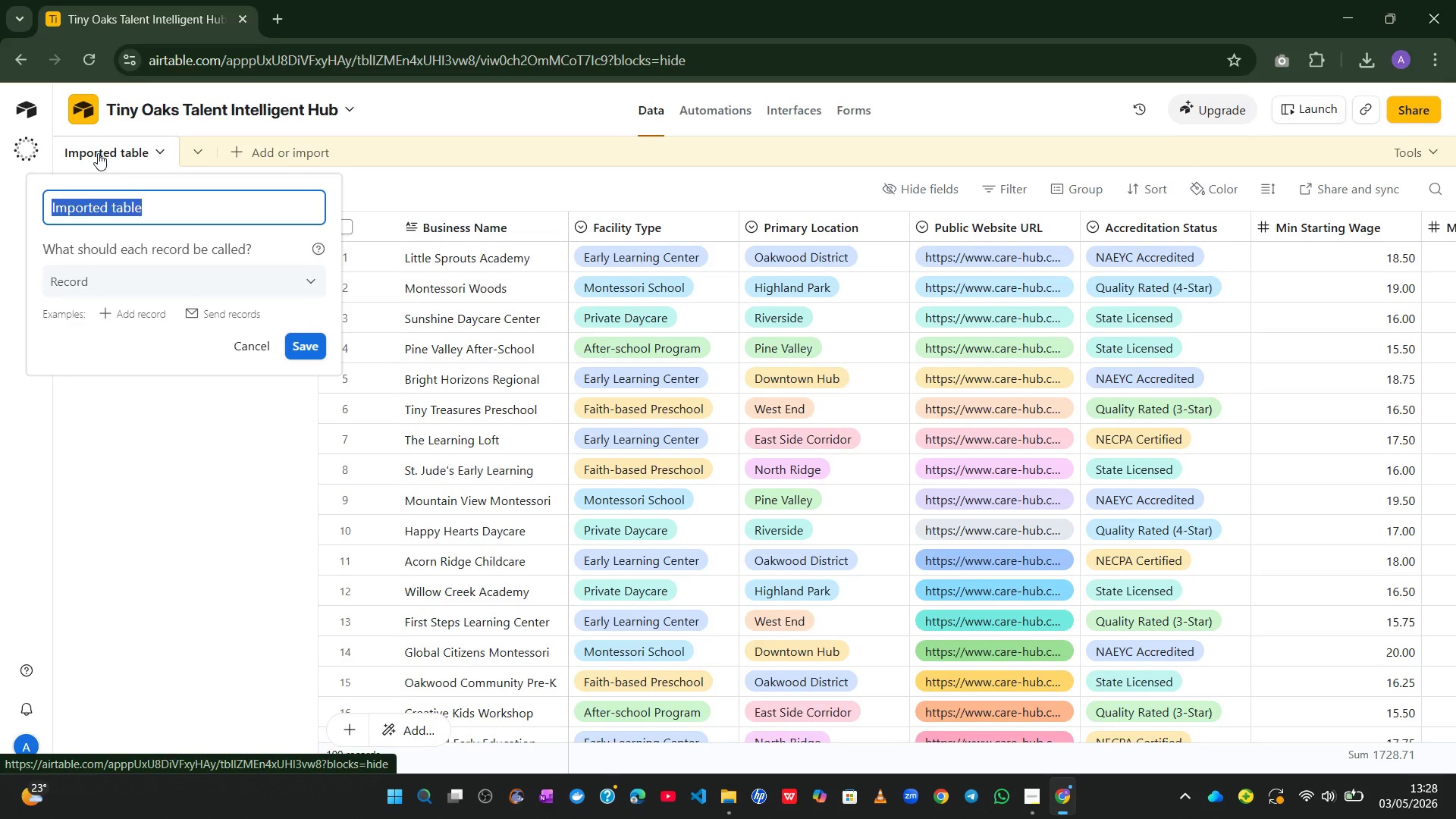 
type(Employes)
key(Backspace)
type(rs)
 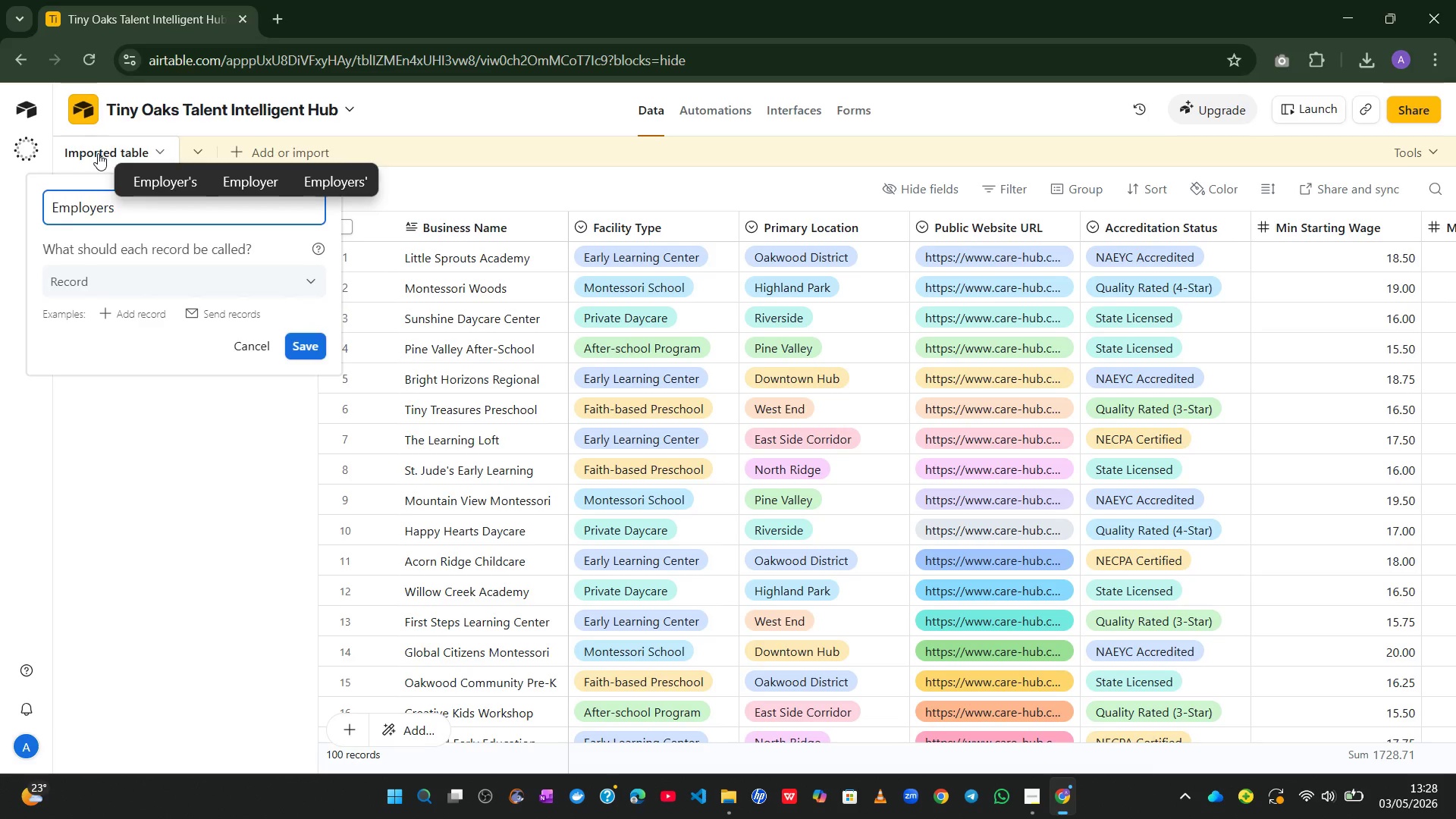 
key(Enter)
 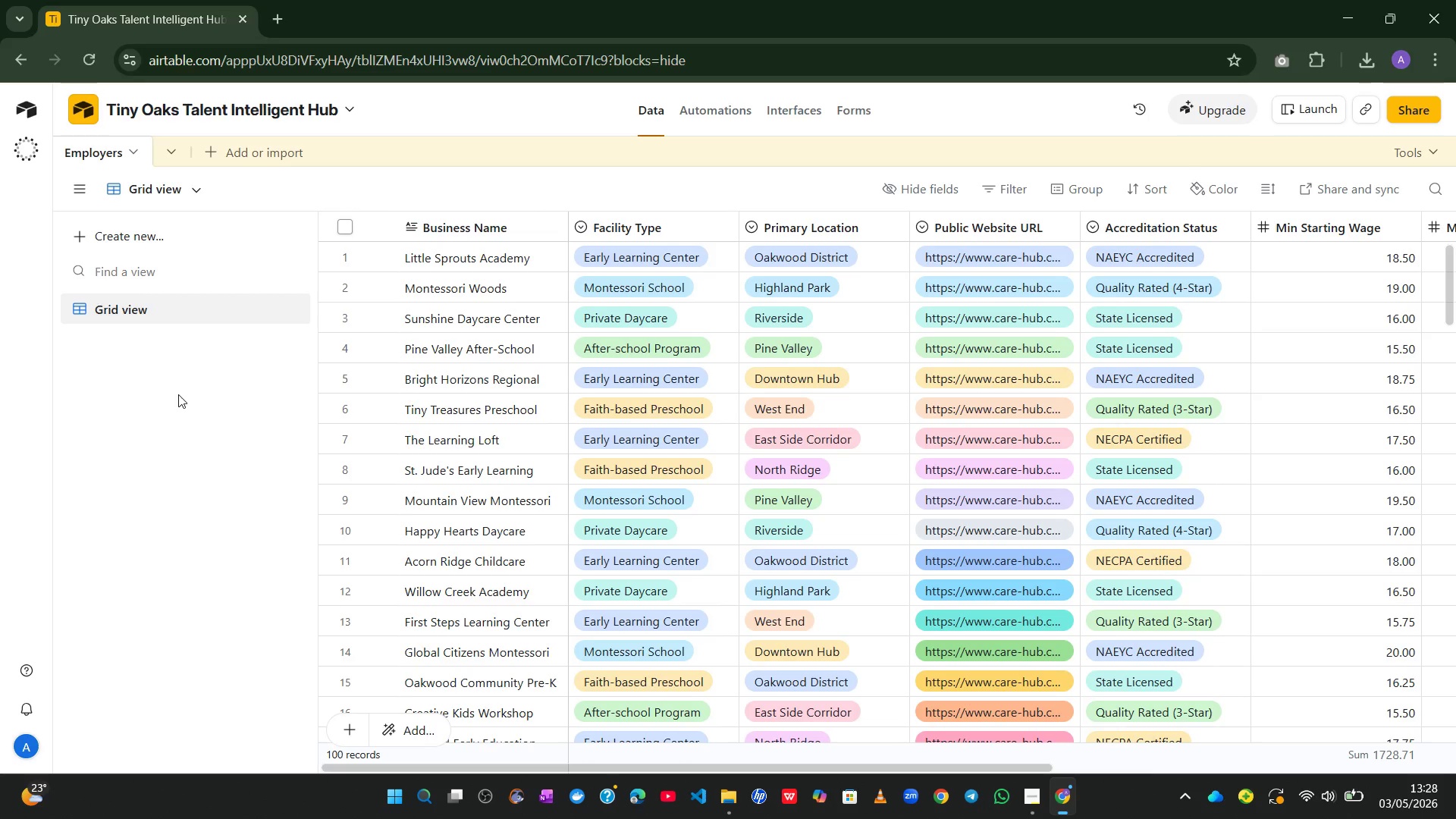 
wait(14.61)
 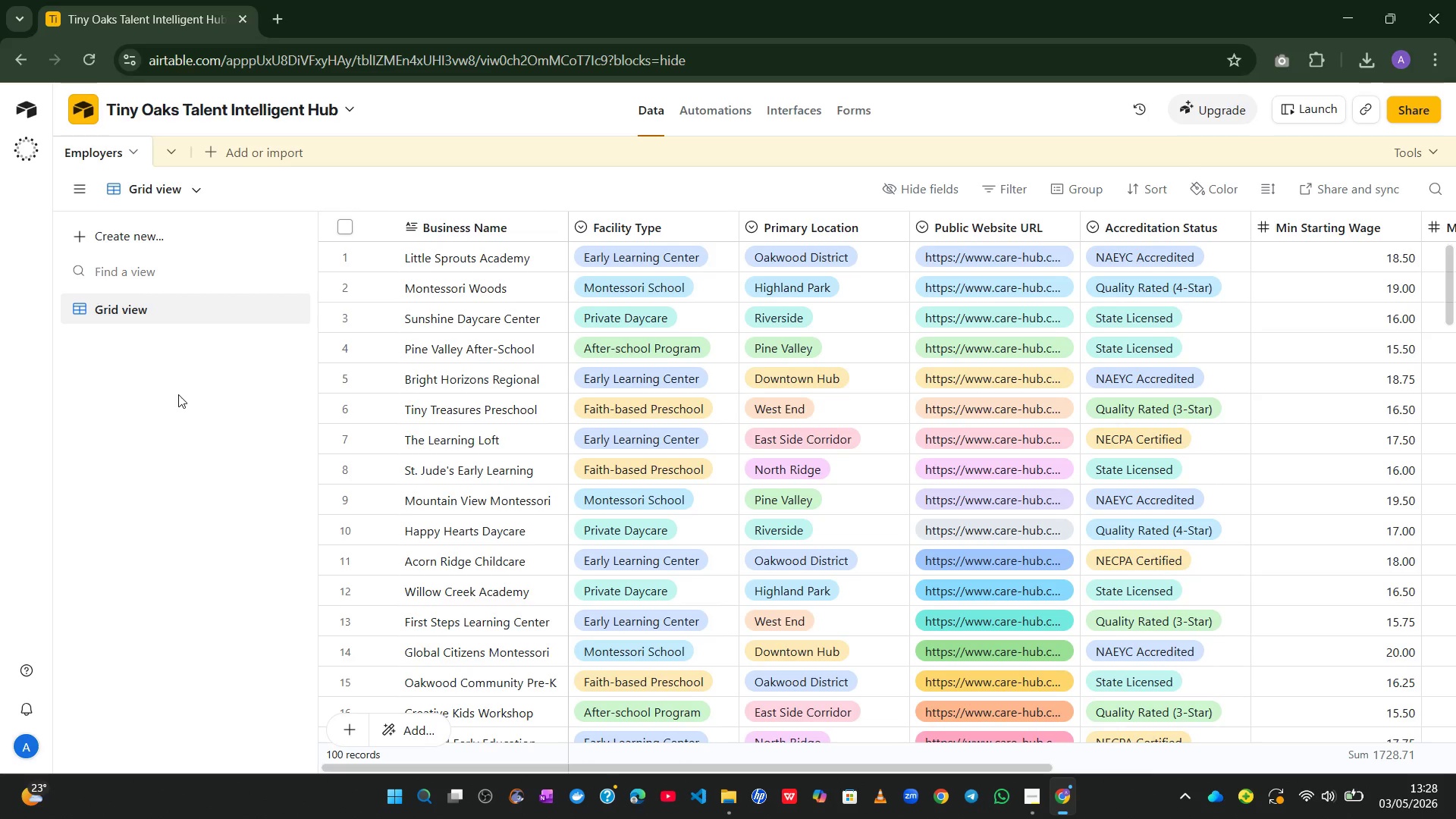 
double_click([450, 227])
 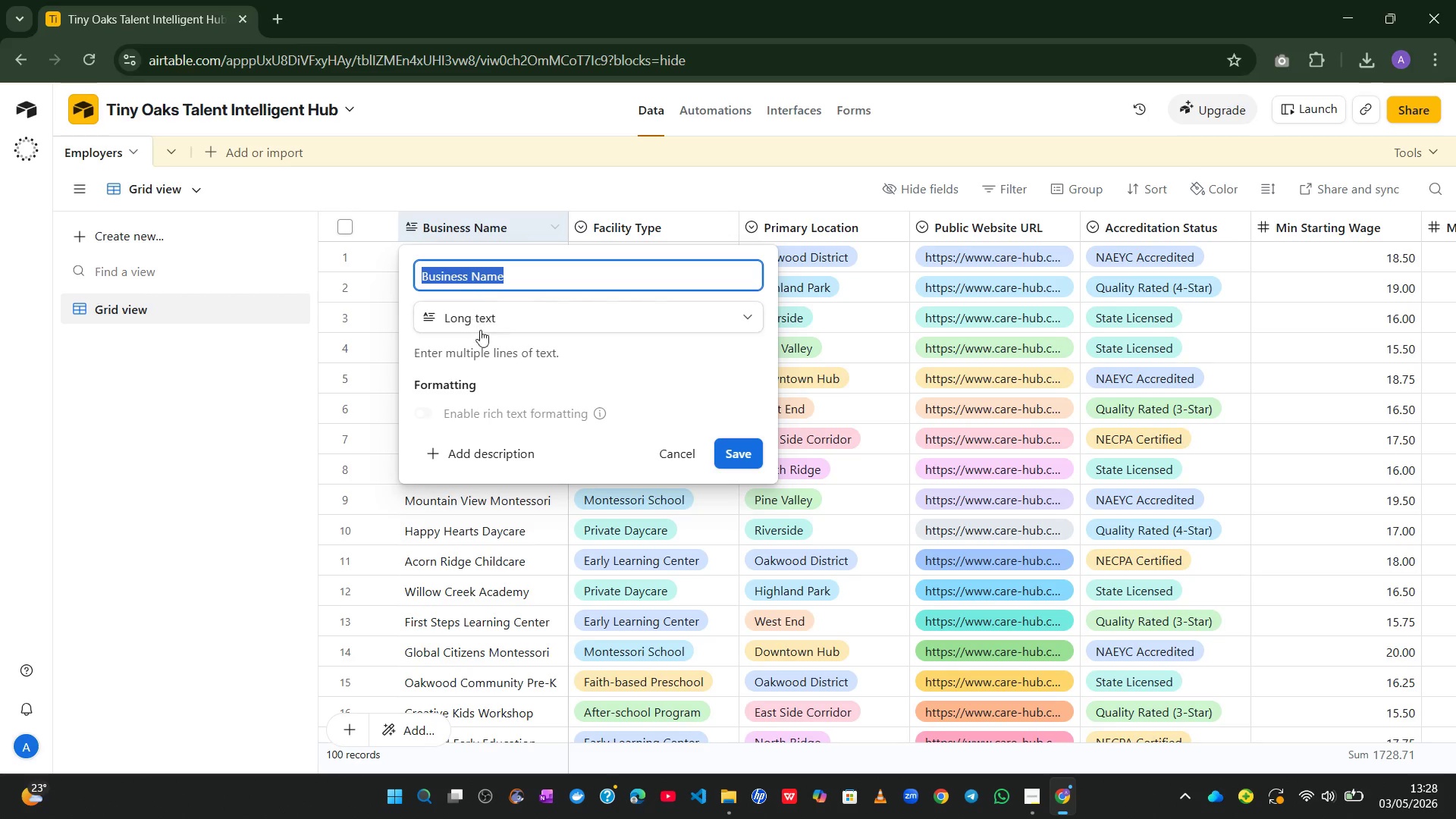 
left_click([480, 333])
 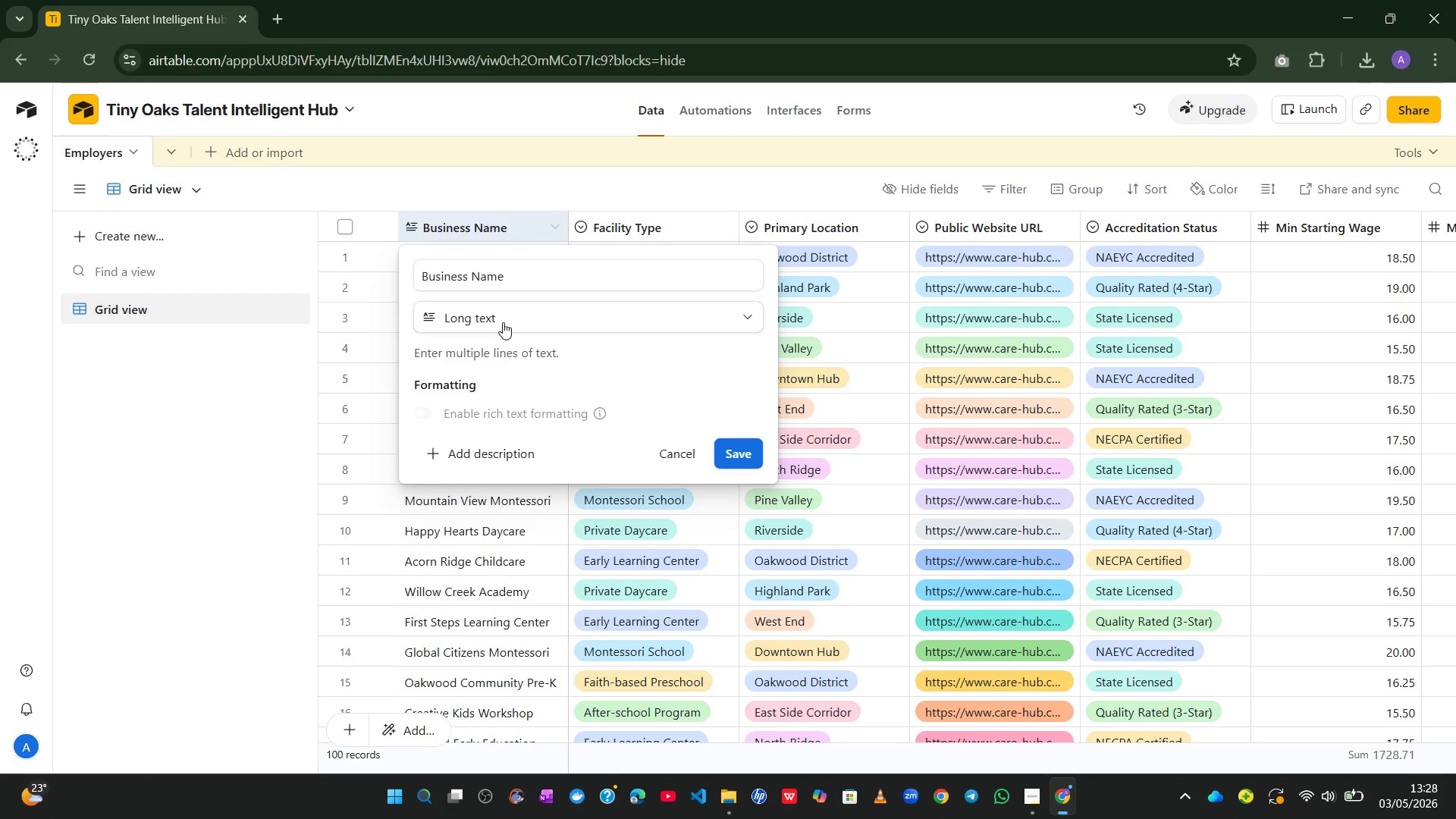 
left_click([503, 322])
 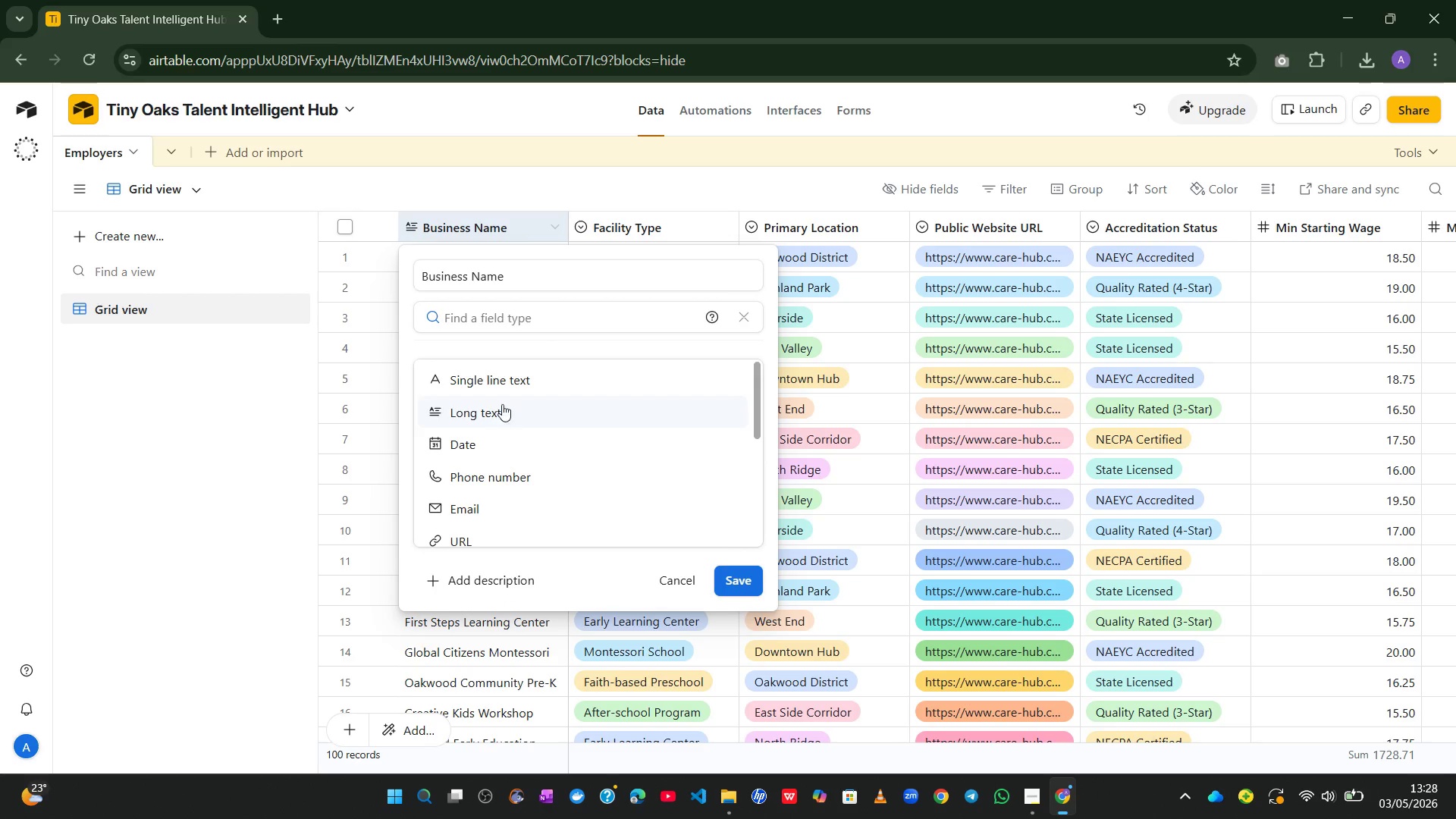 
left_click([512, 391])
 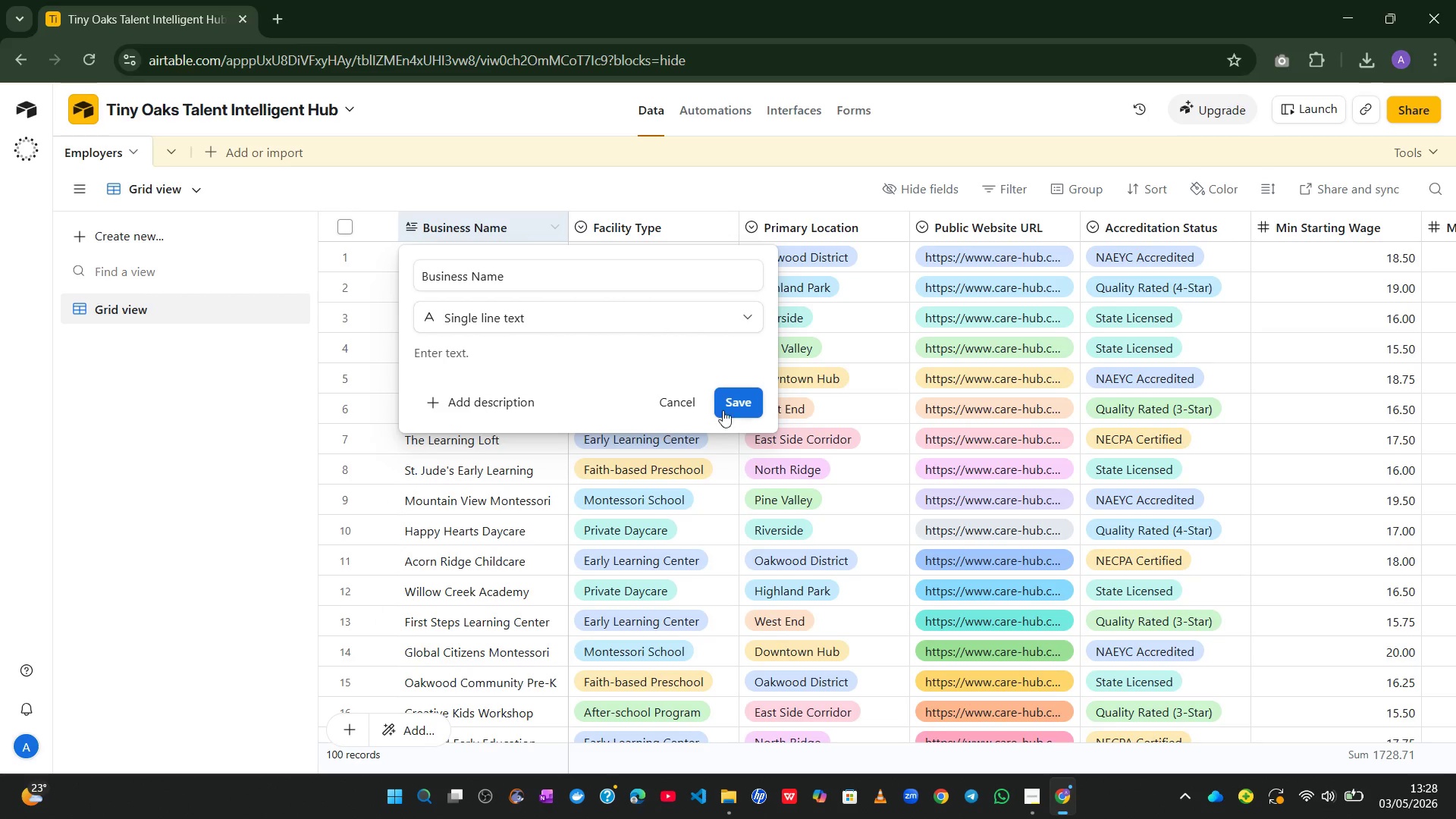 
left_click([747, 400])
 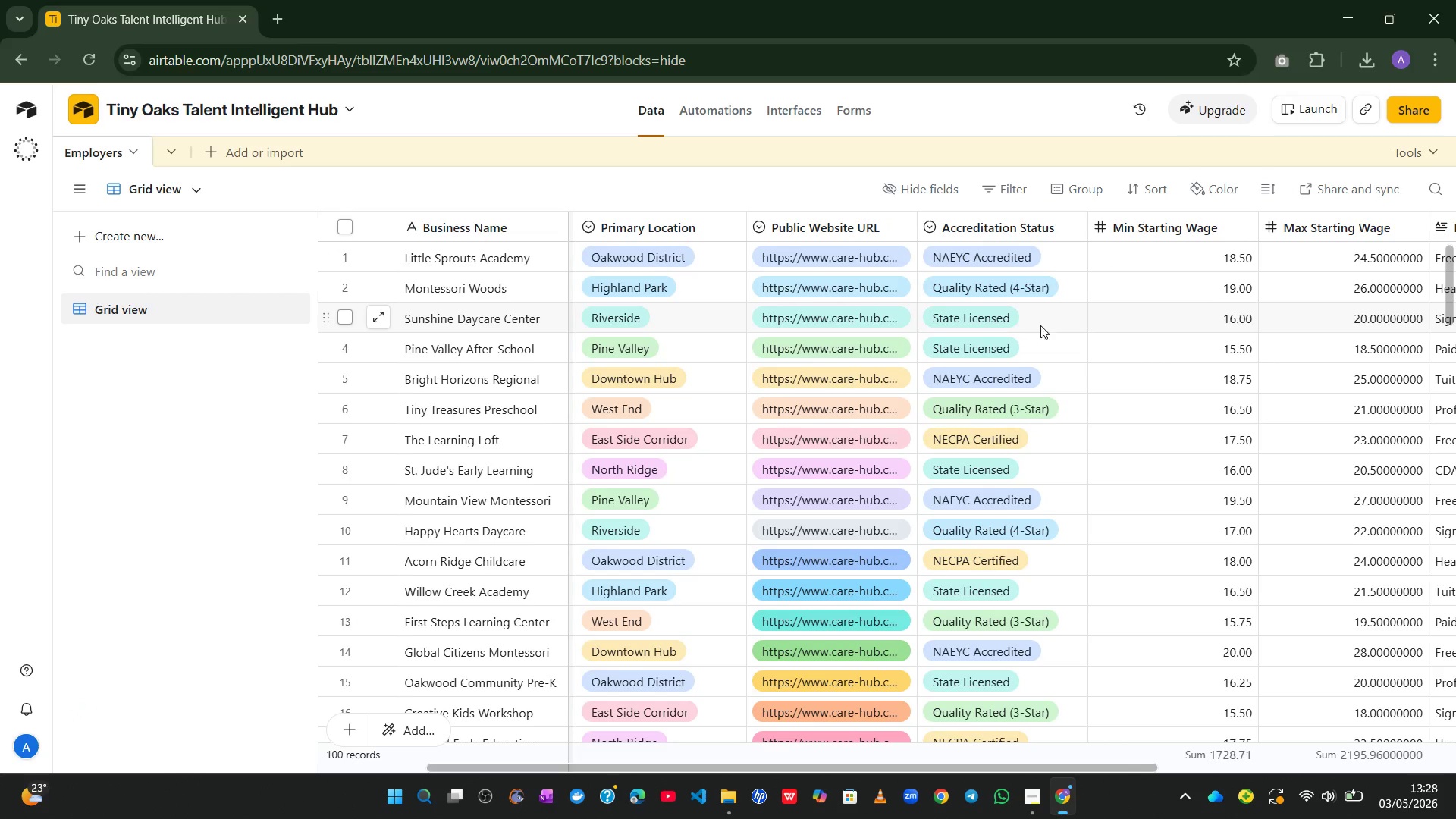 
wait(20.88)
 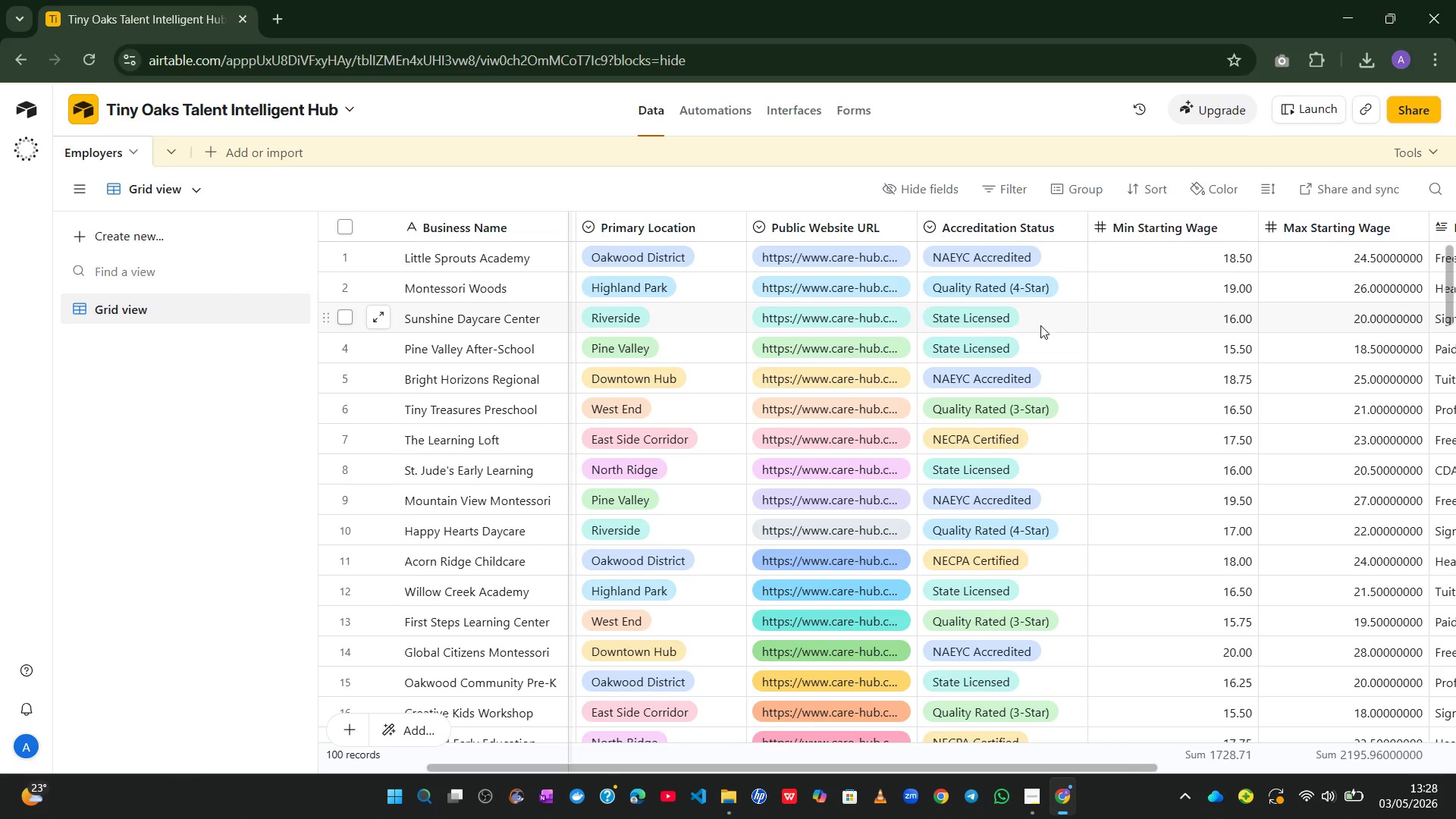 
double_click([1181, 221])
 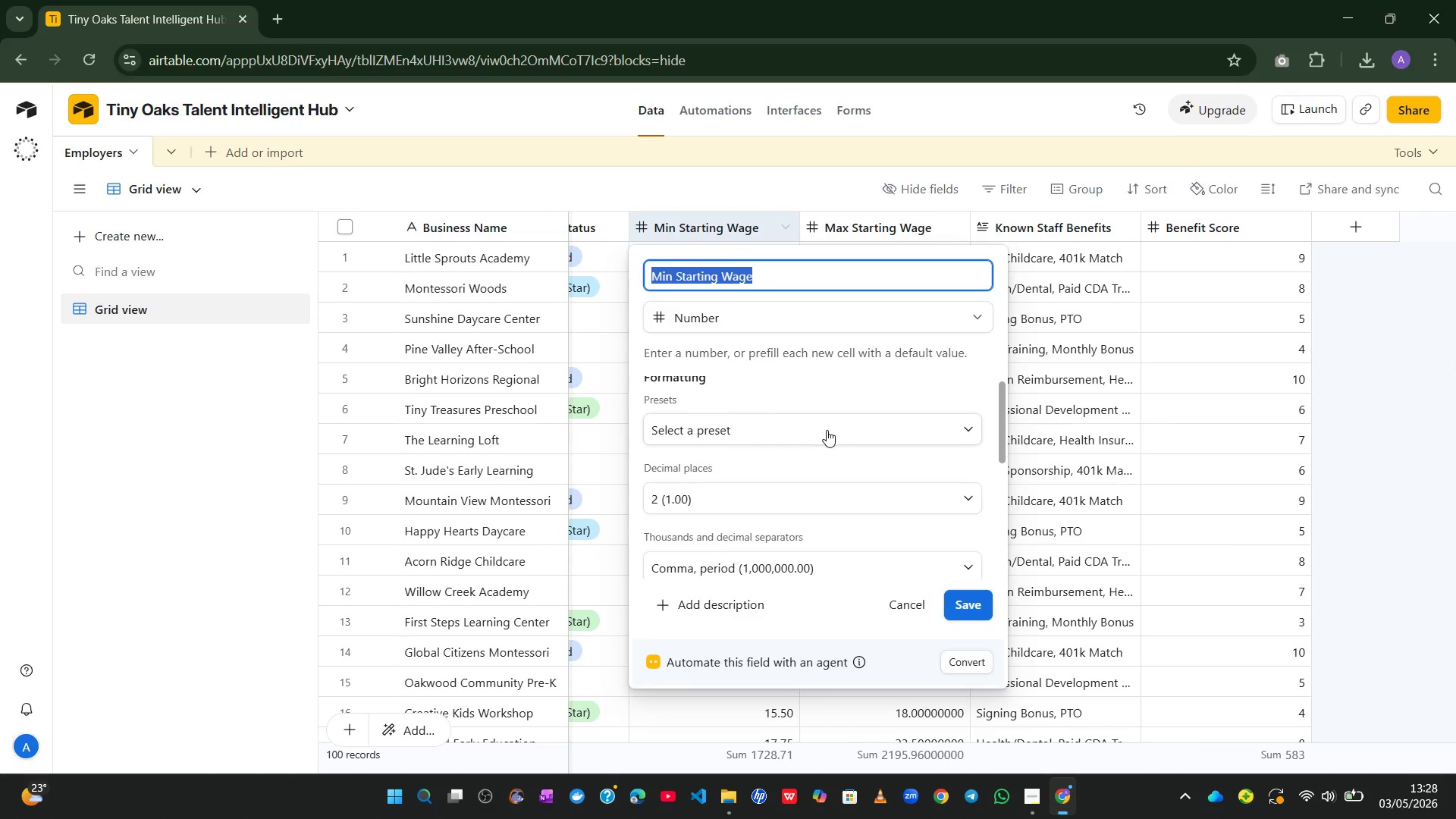 
wait(8.17)
 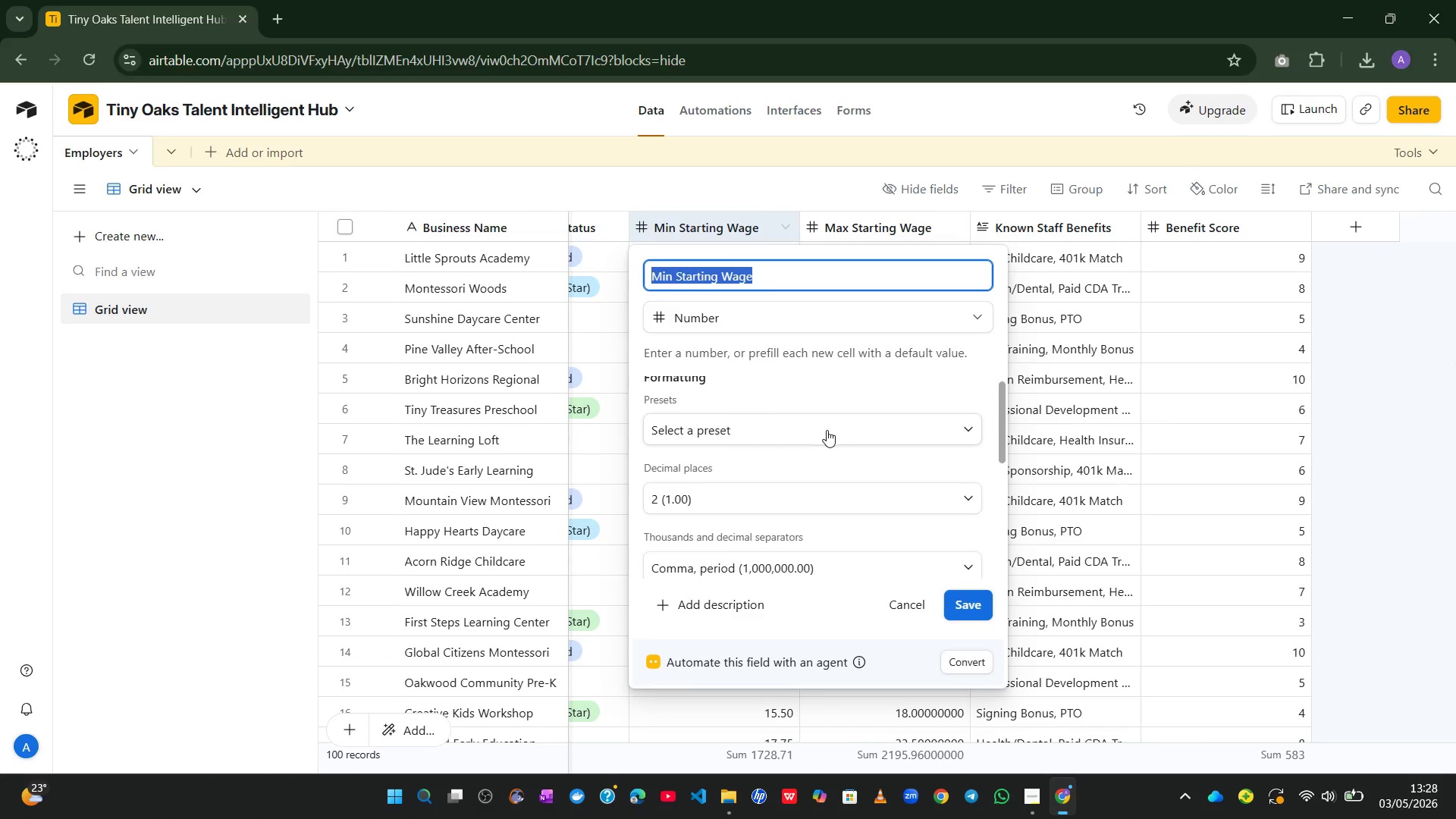 
left_click([773, 319])
 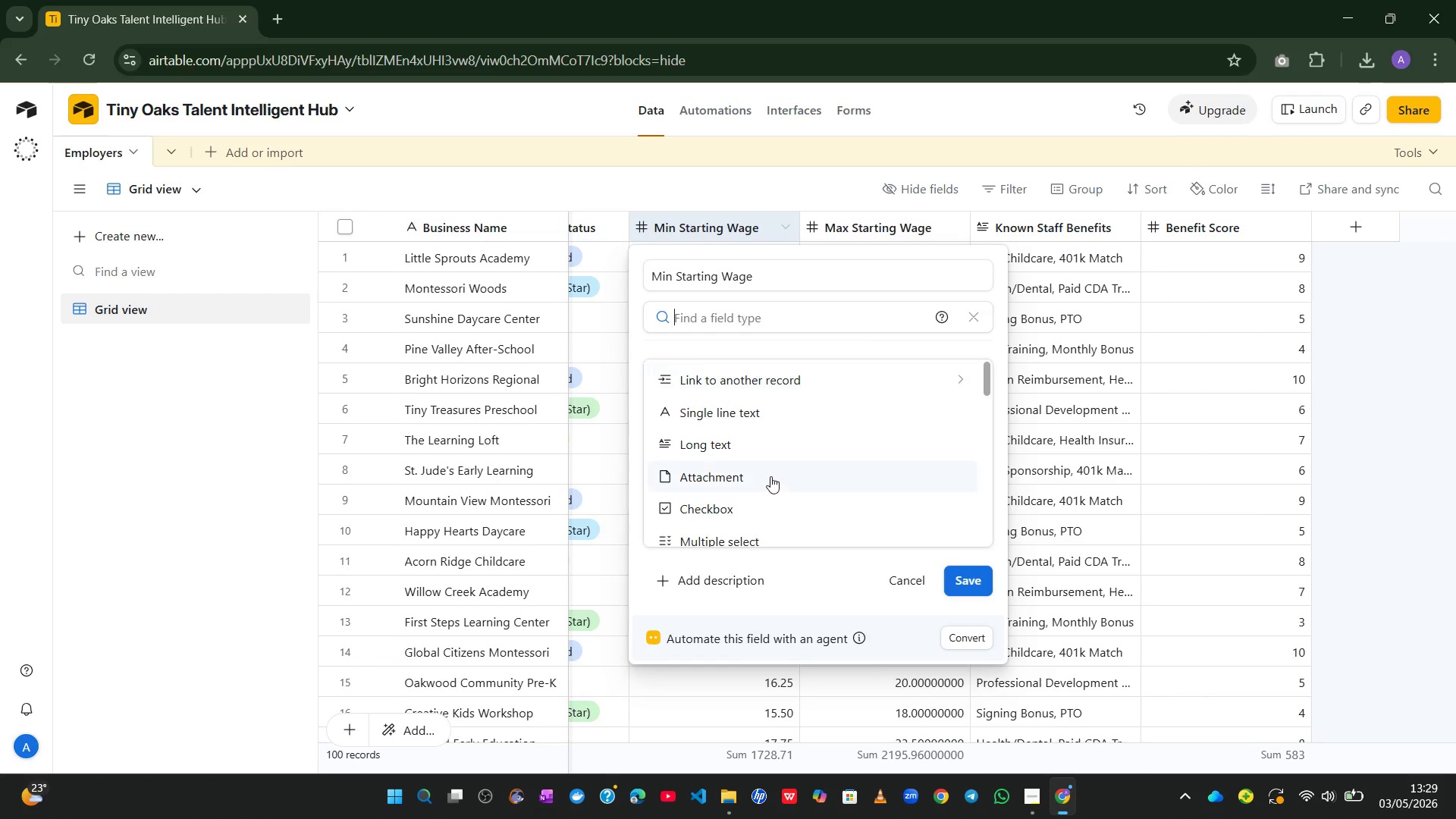 
mouse_move([752, 481])
 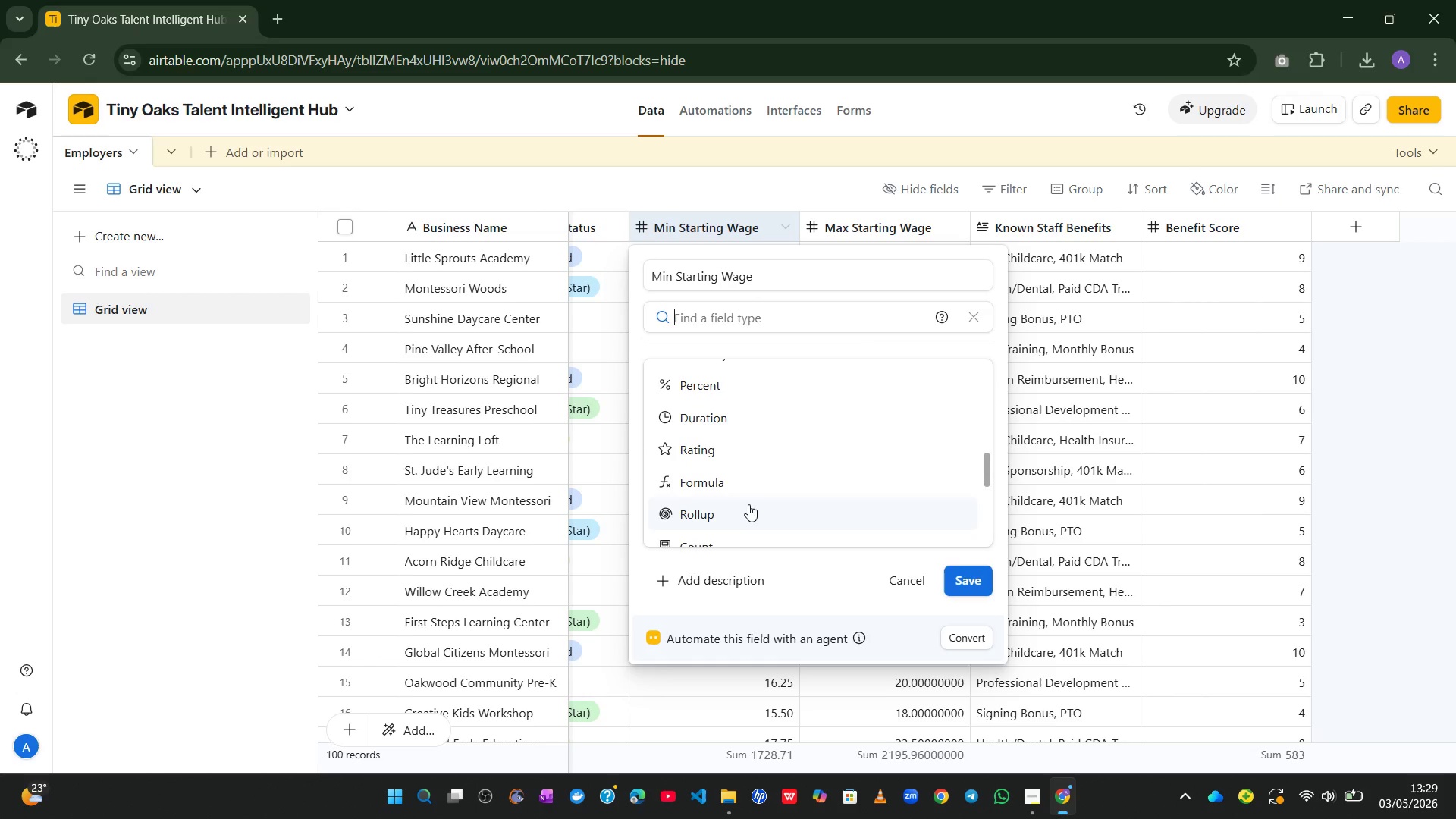 
wait(6.59)
 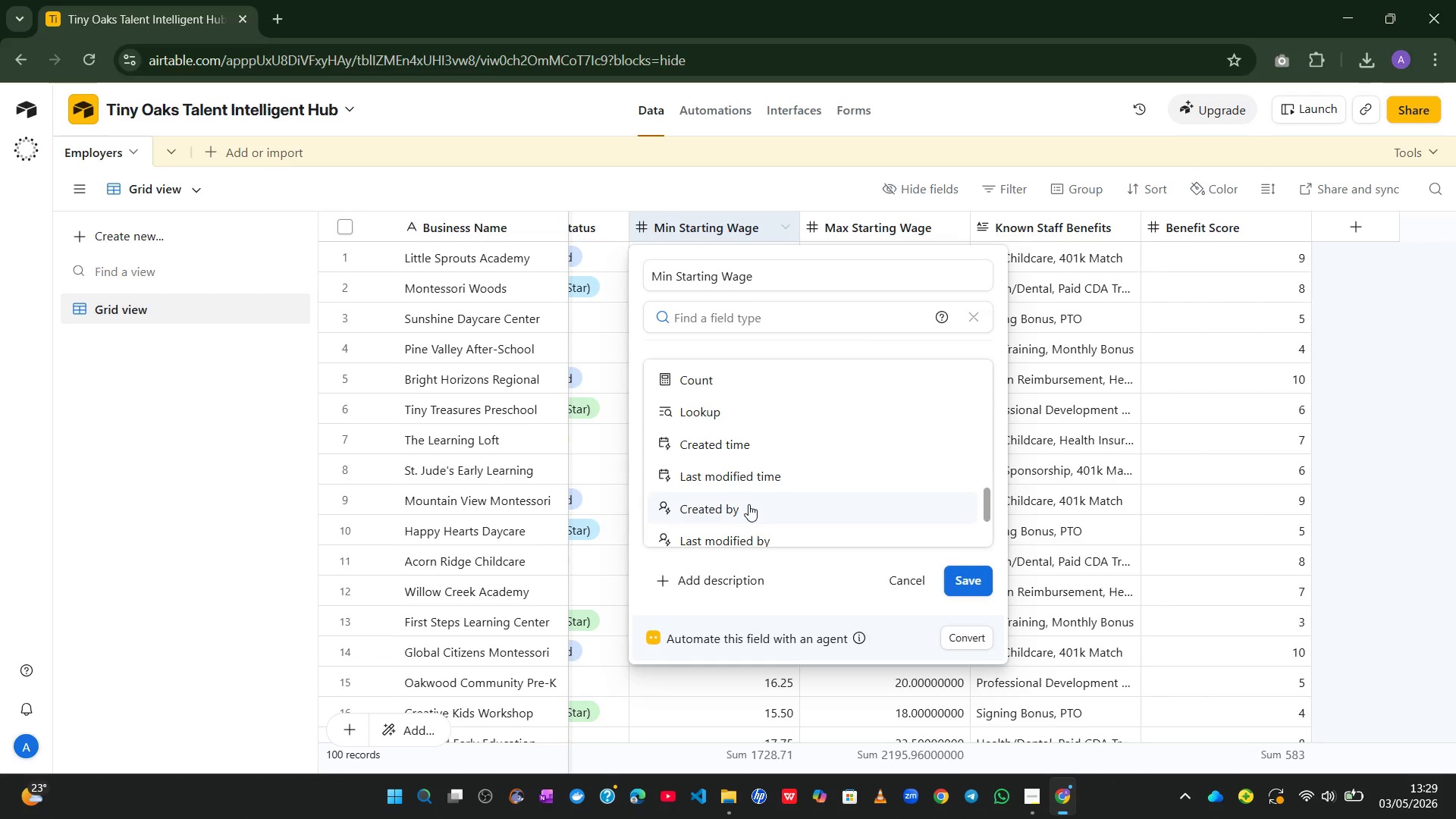 
left_click([724, 438])
 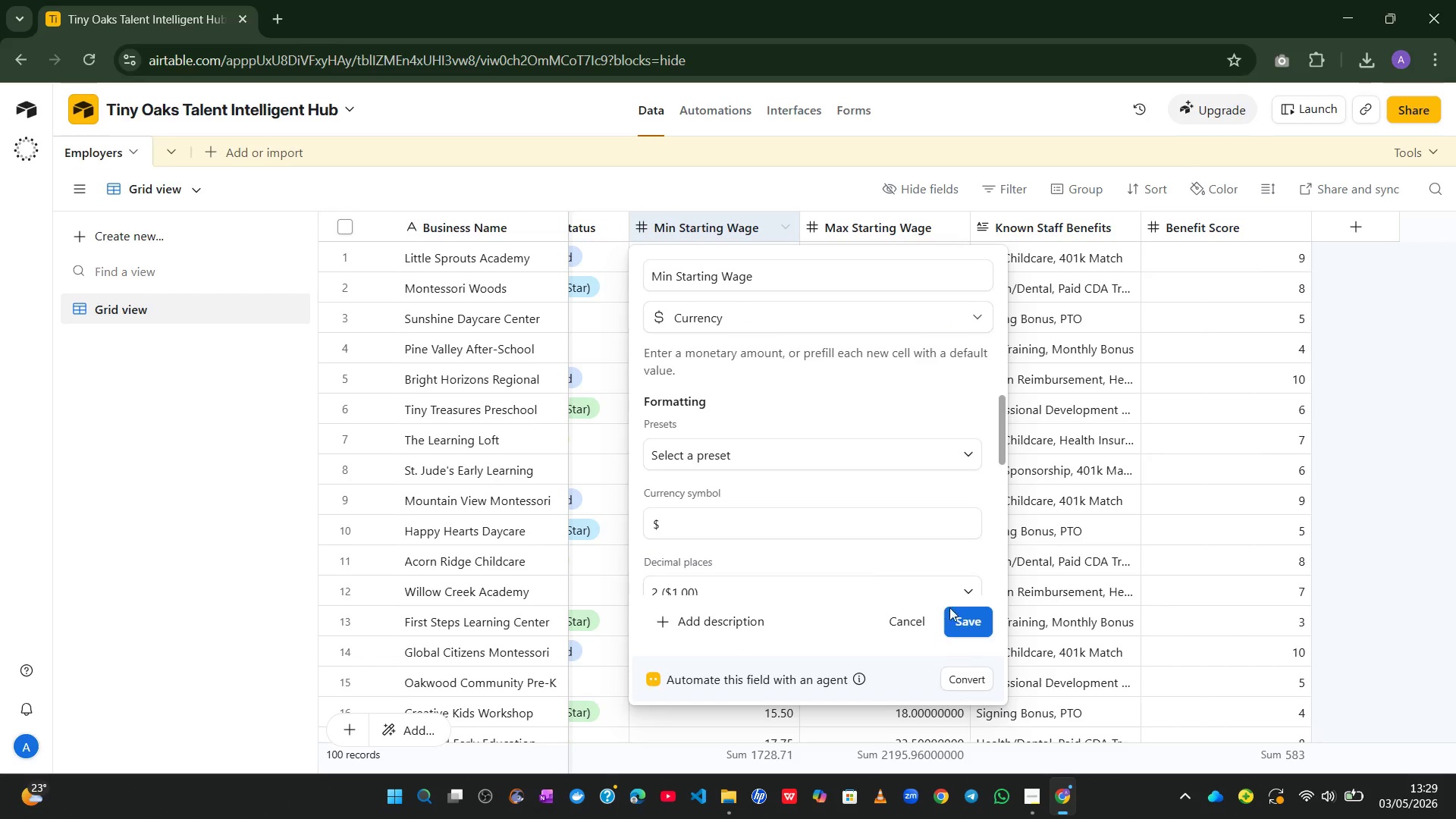 
left_click([959, 615])
 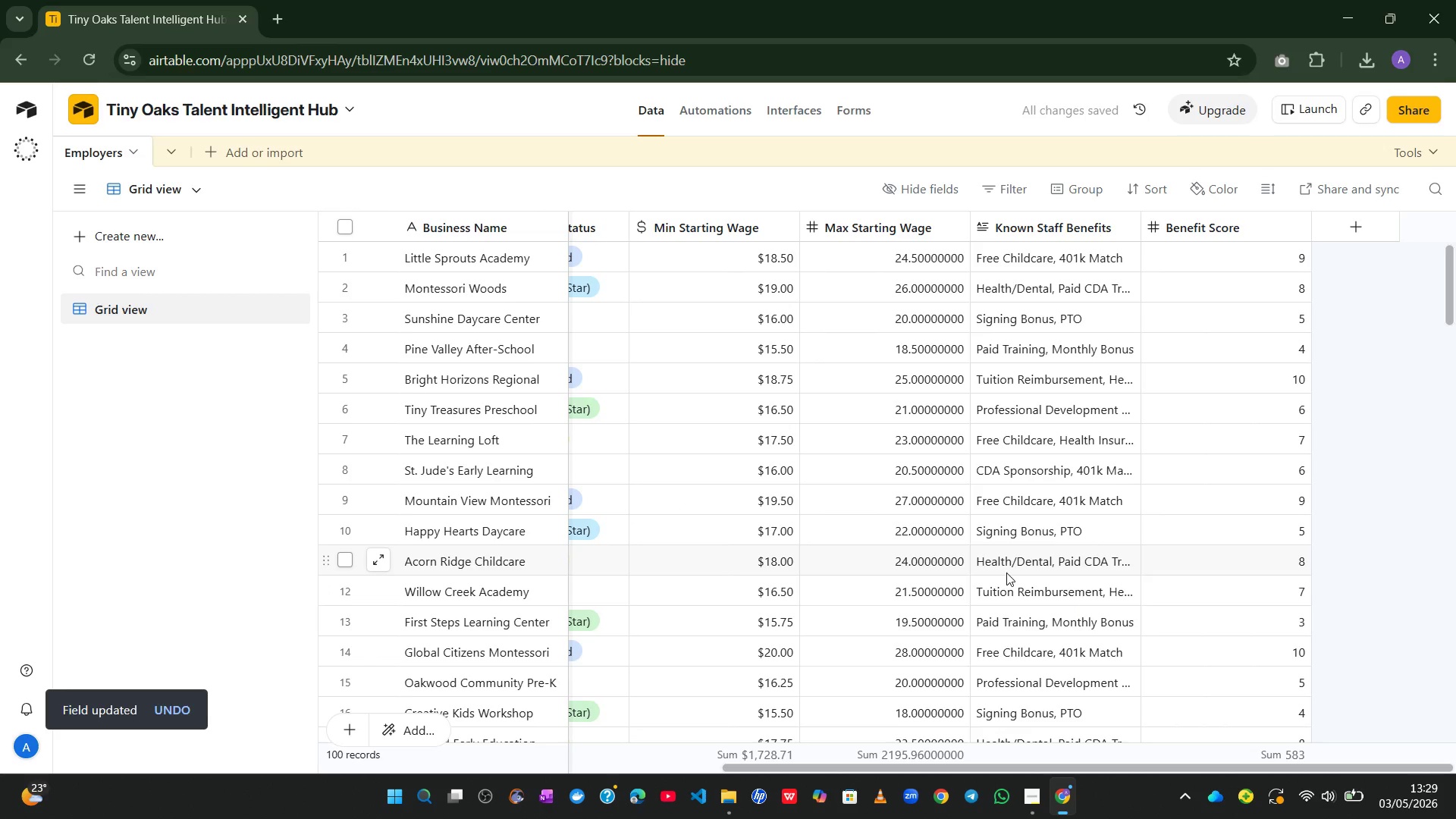 
wait(9.69)
 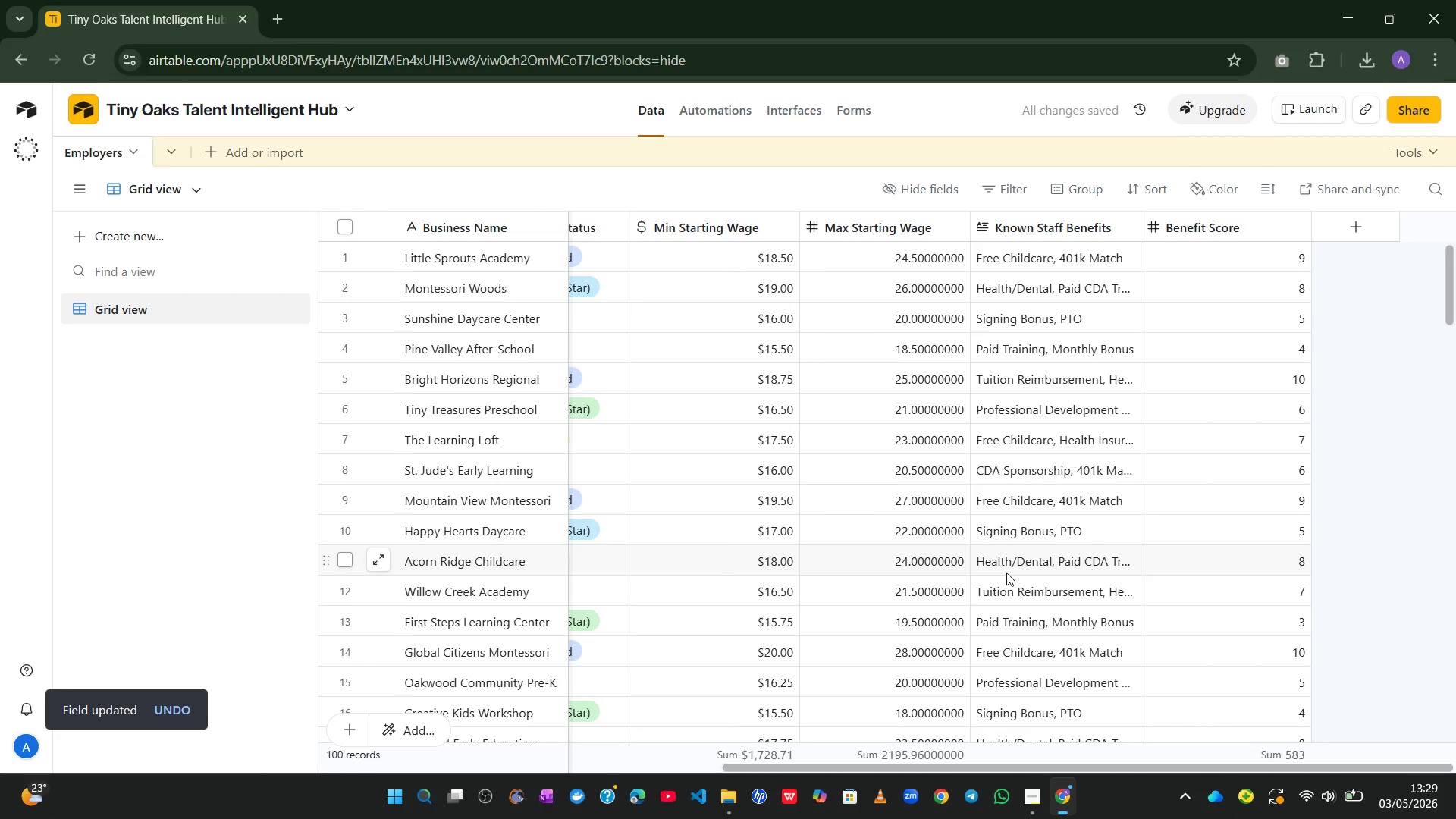 
double_click([883, 228])
 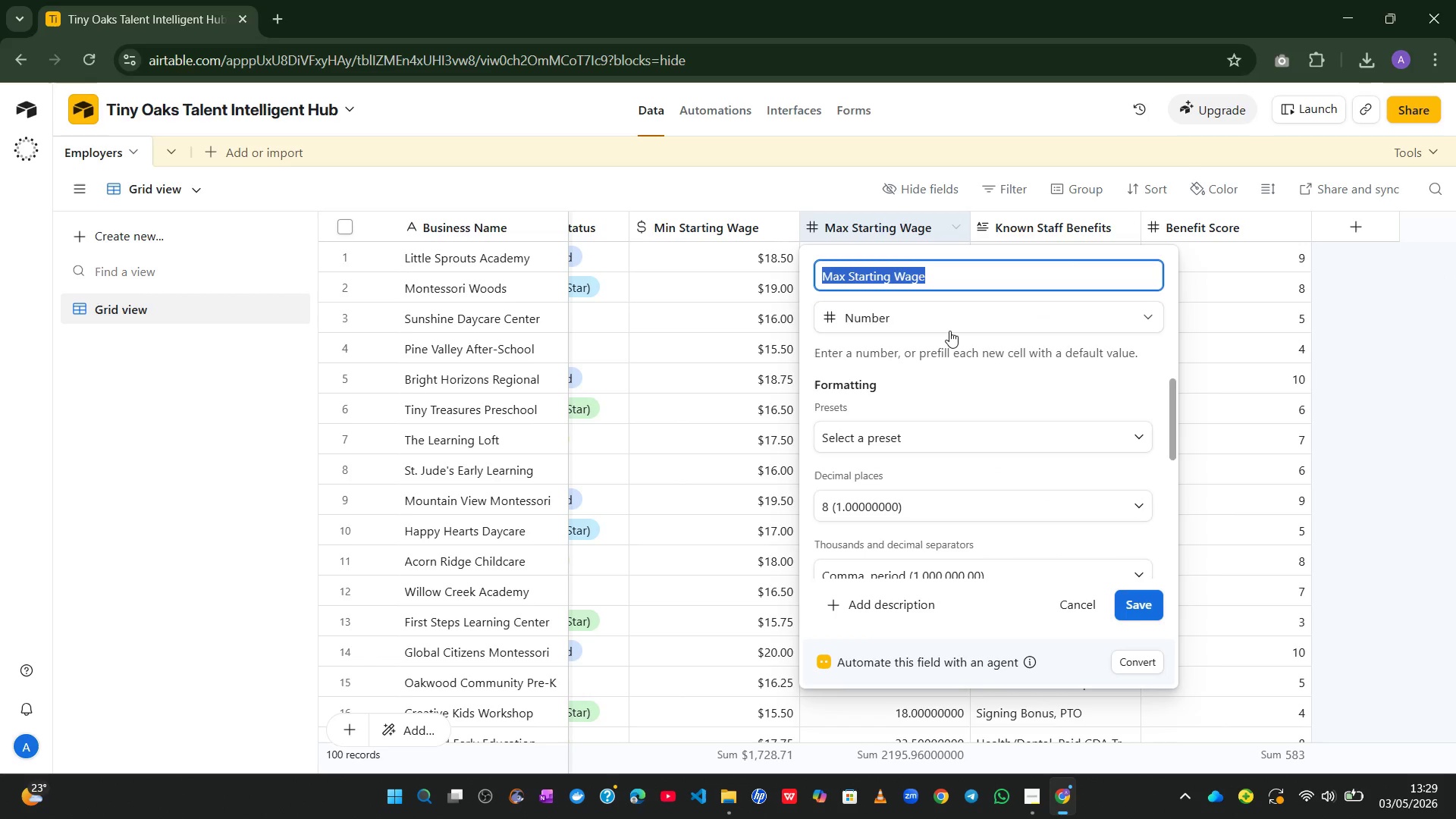 
left_click([947, 321])
 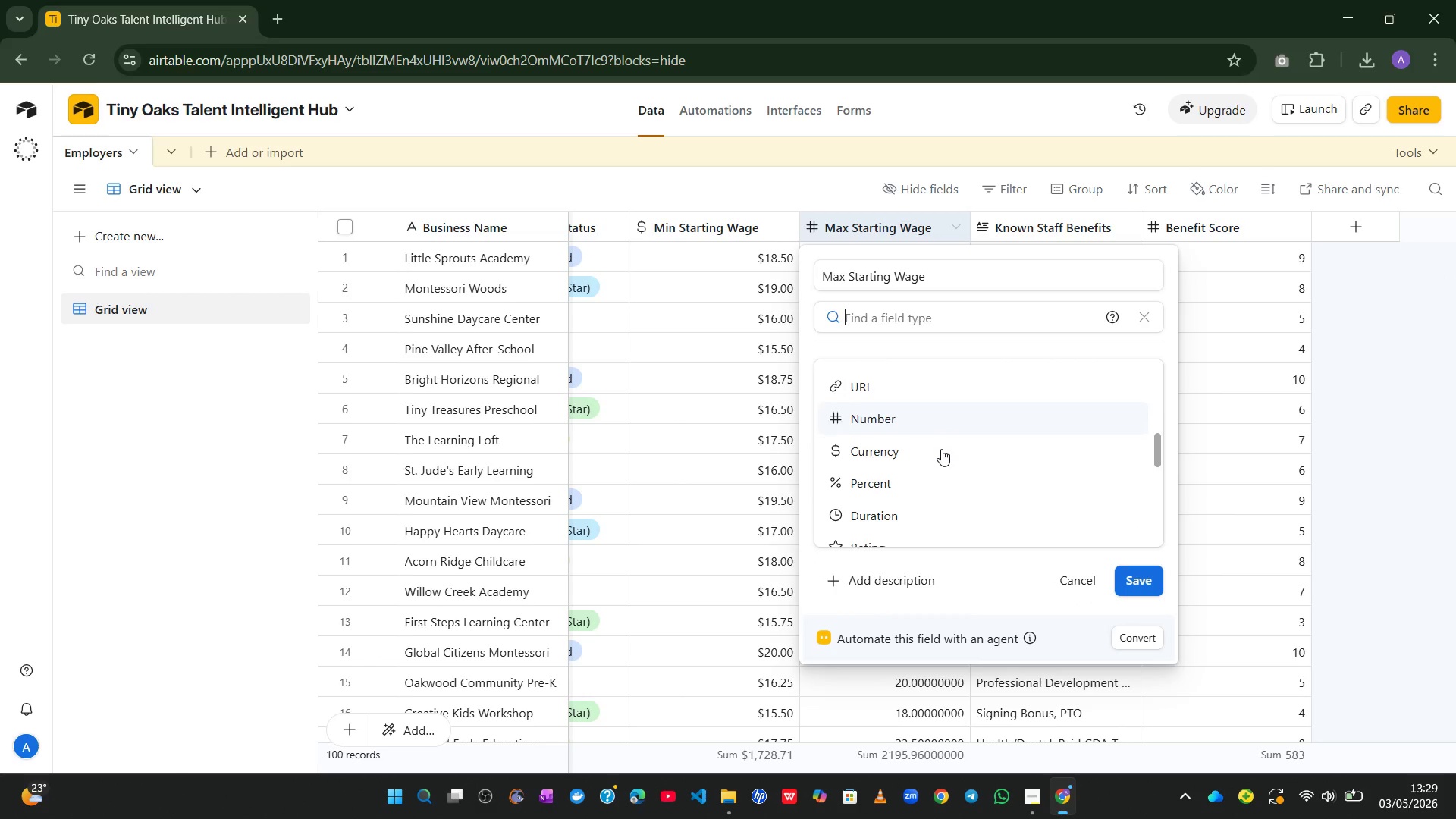 
left_click([921, 453])
 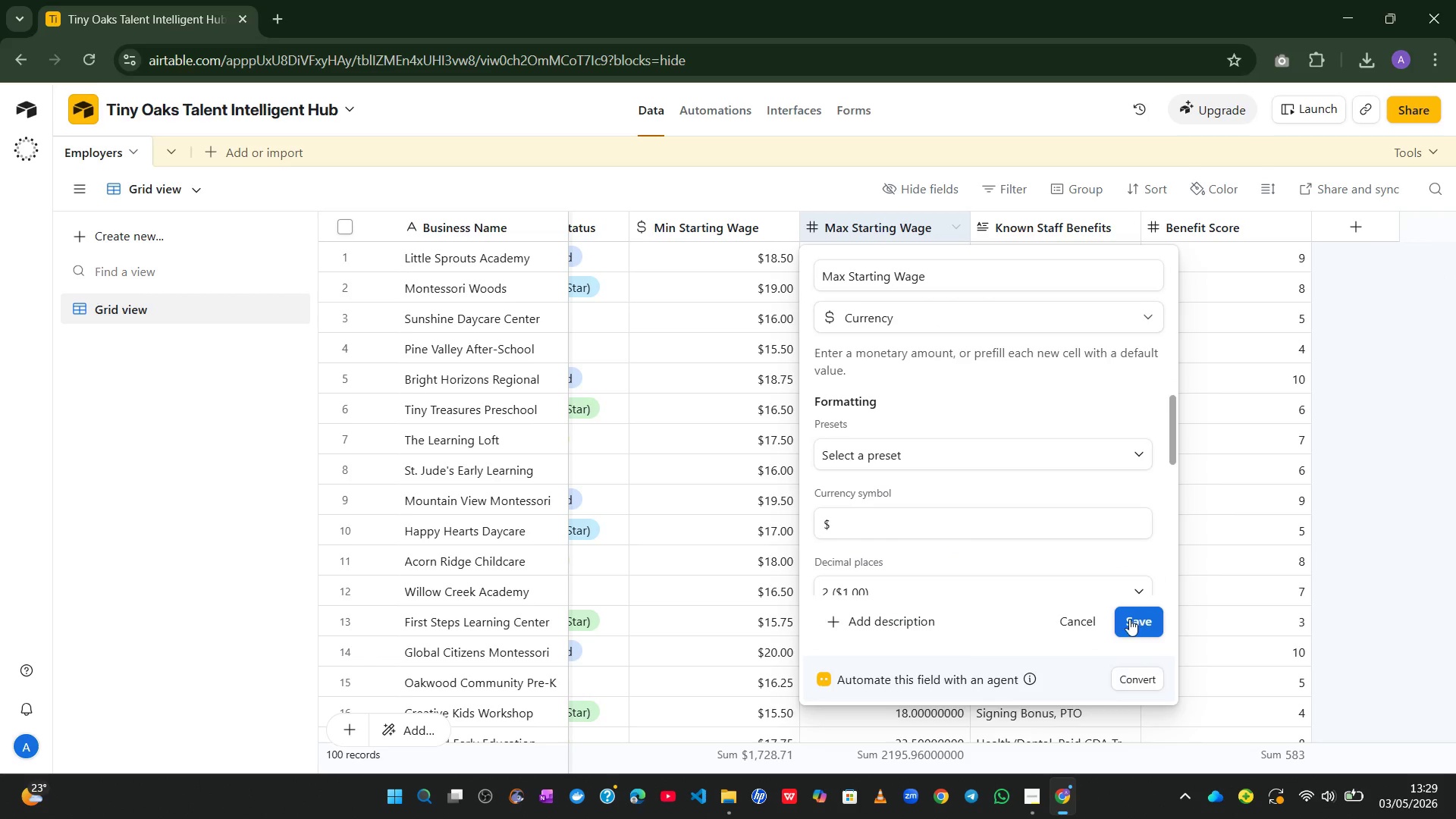 
left_click([1129, 619])
 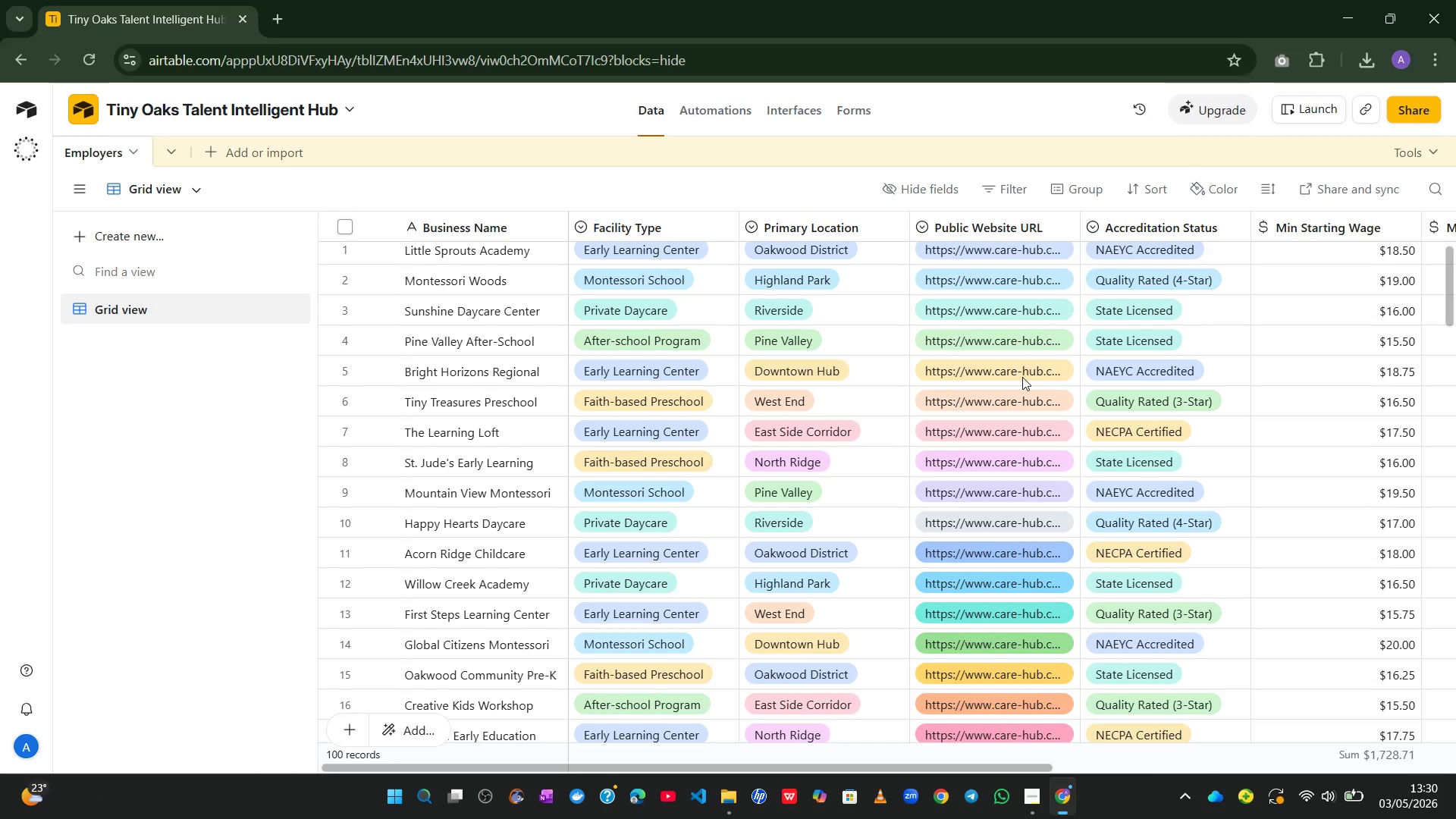 
wait(77.43)
 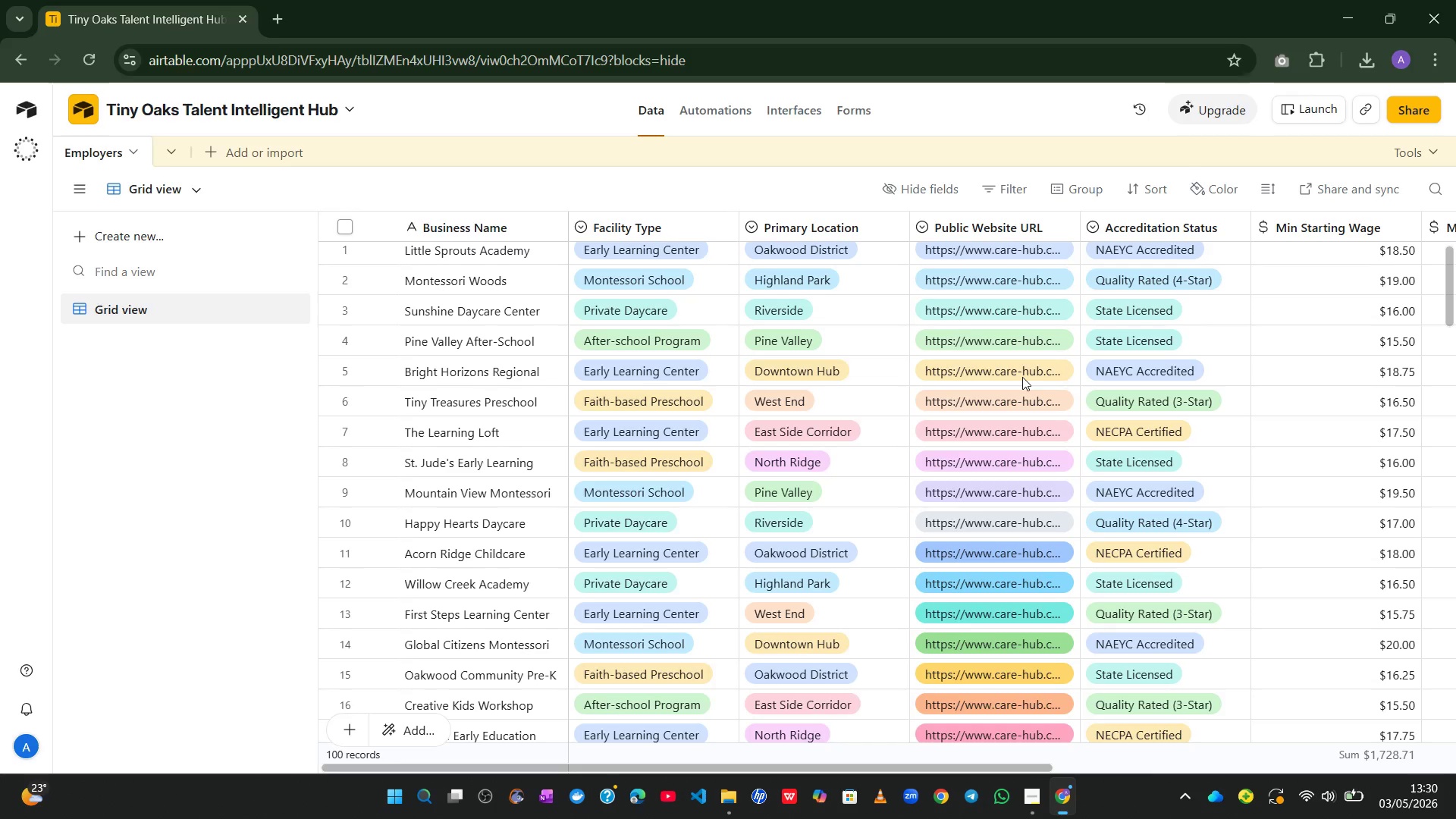 
mouse_move([1088, 395])
 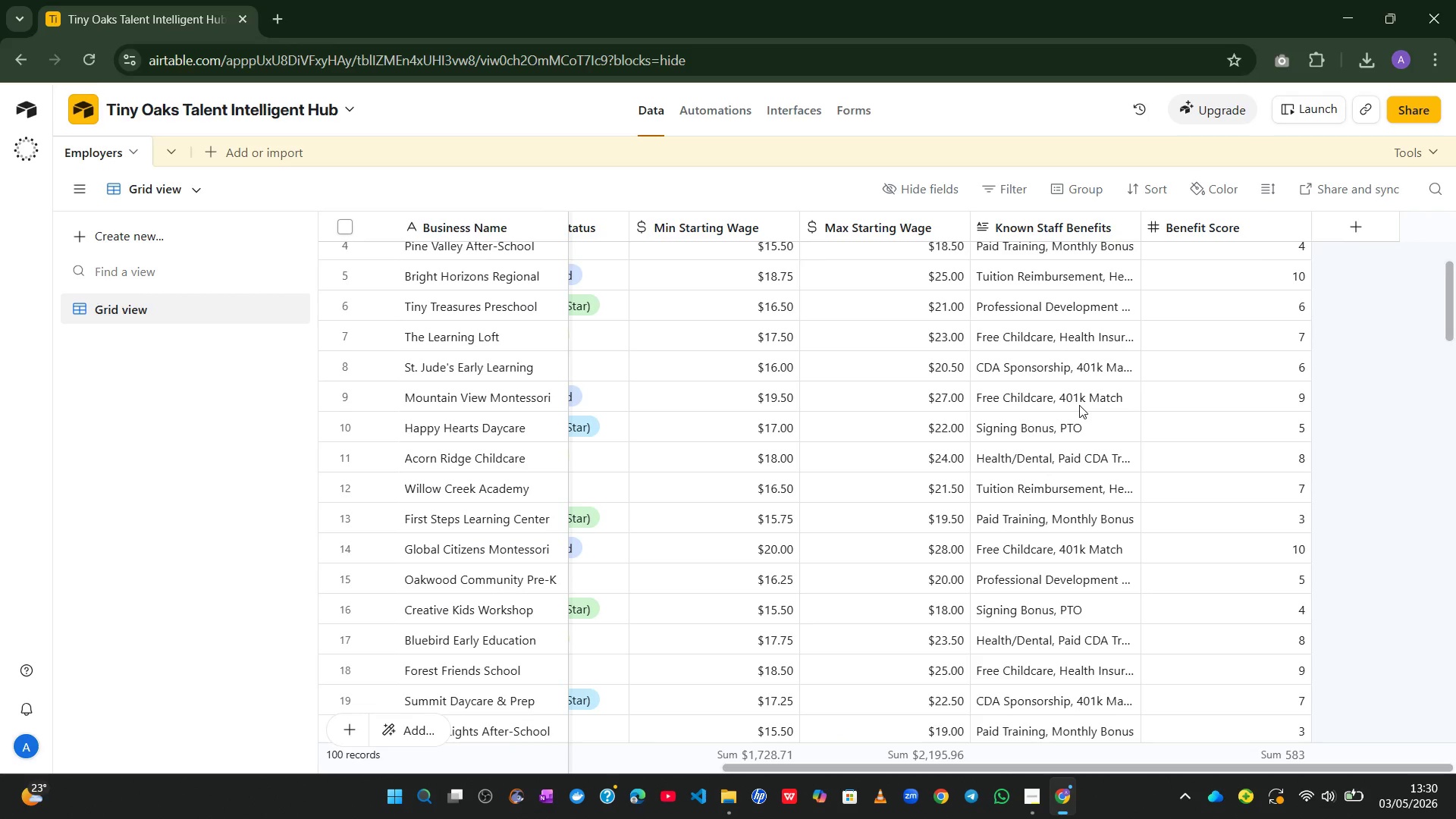 
wait(12.68)
 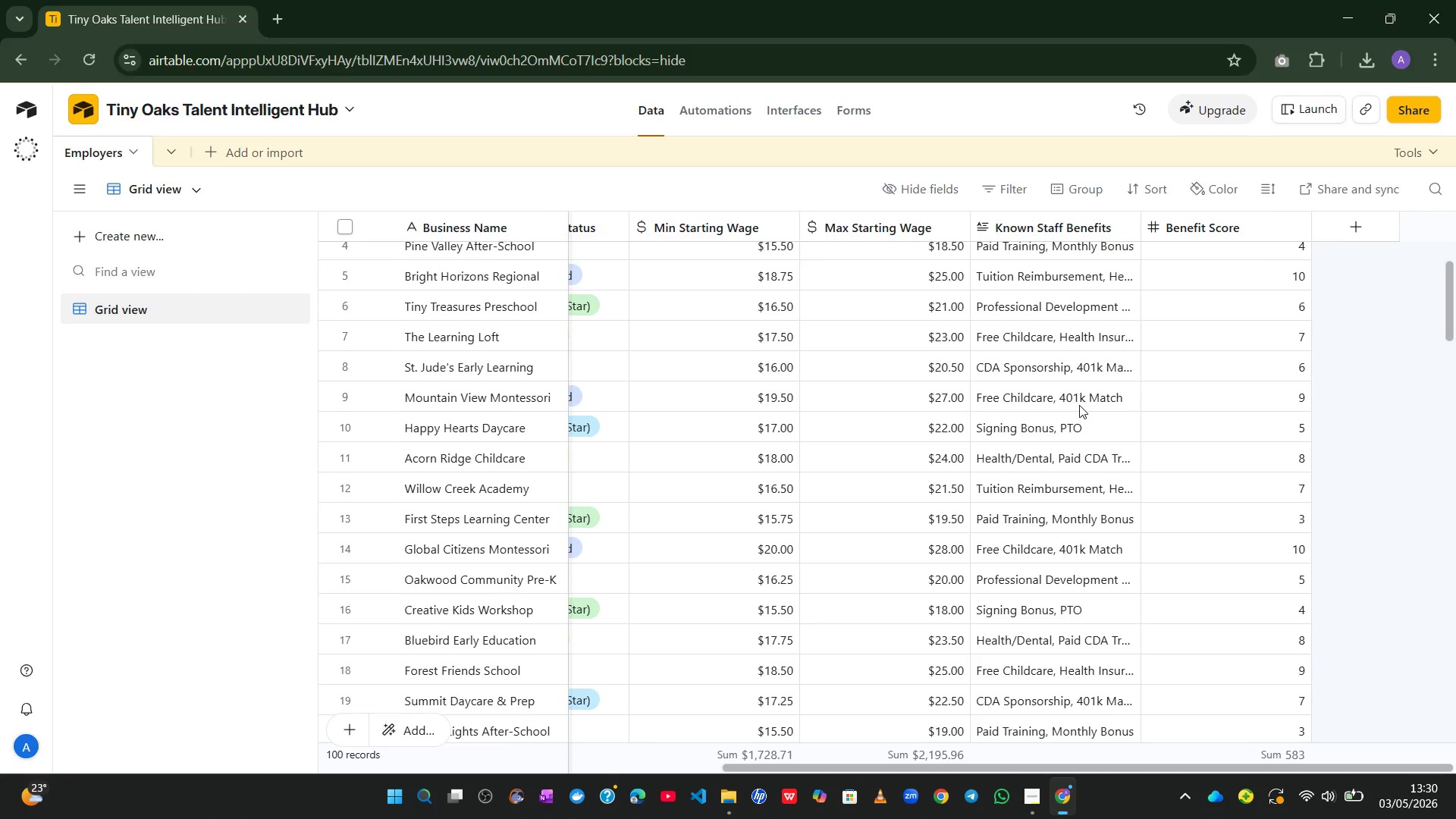 
double_click([644, 224])
 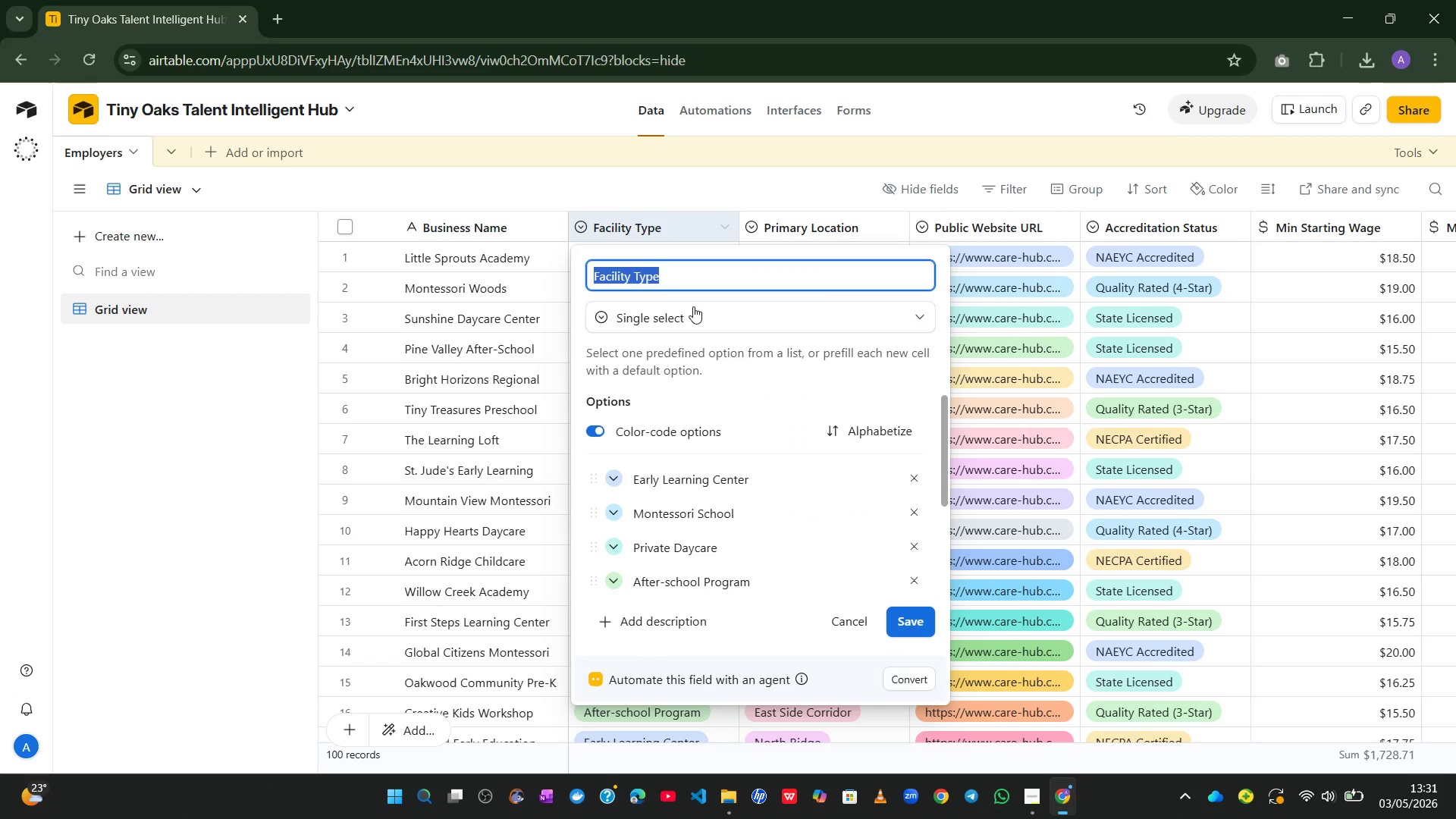 
left_click([680, 330])
 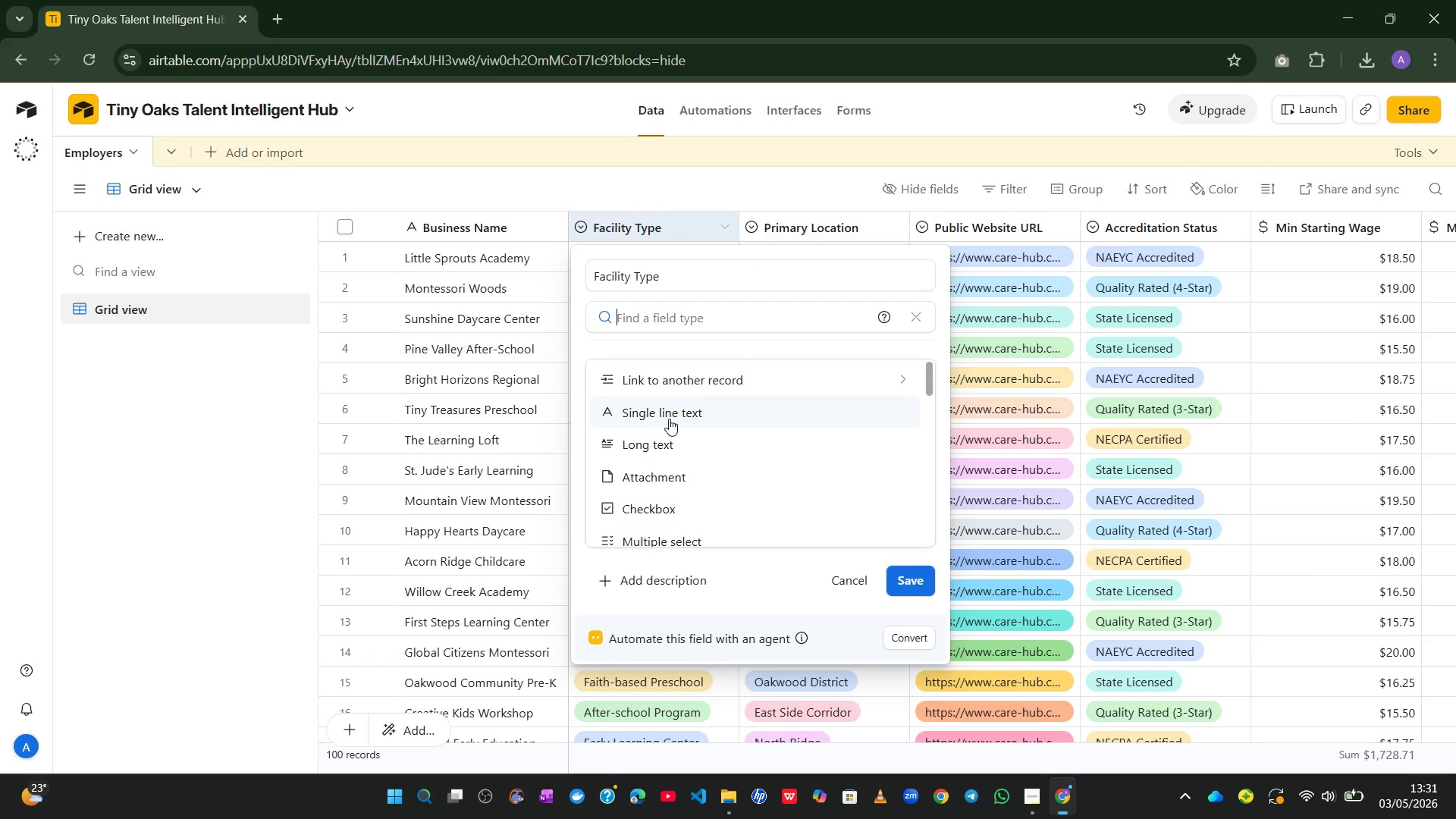 
left_click([669, 417])
 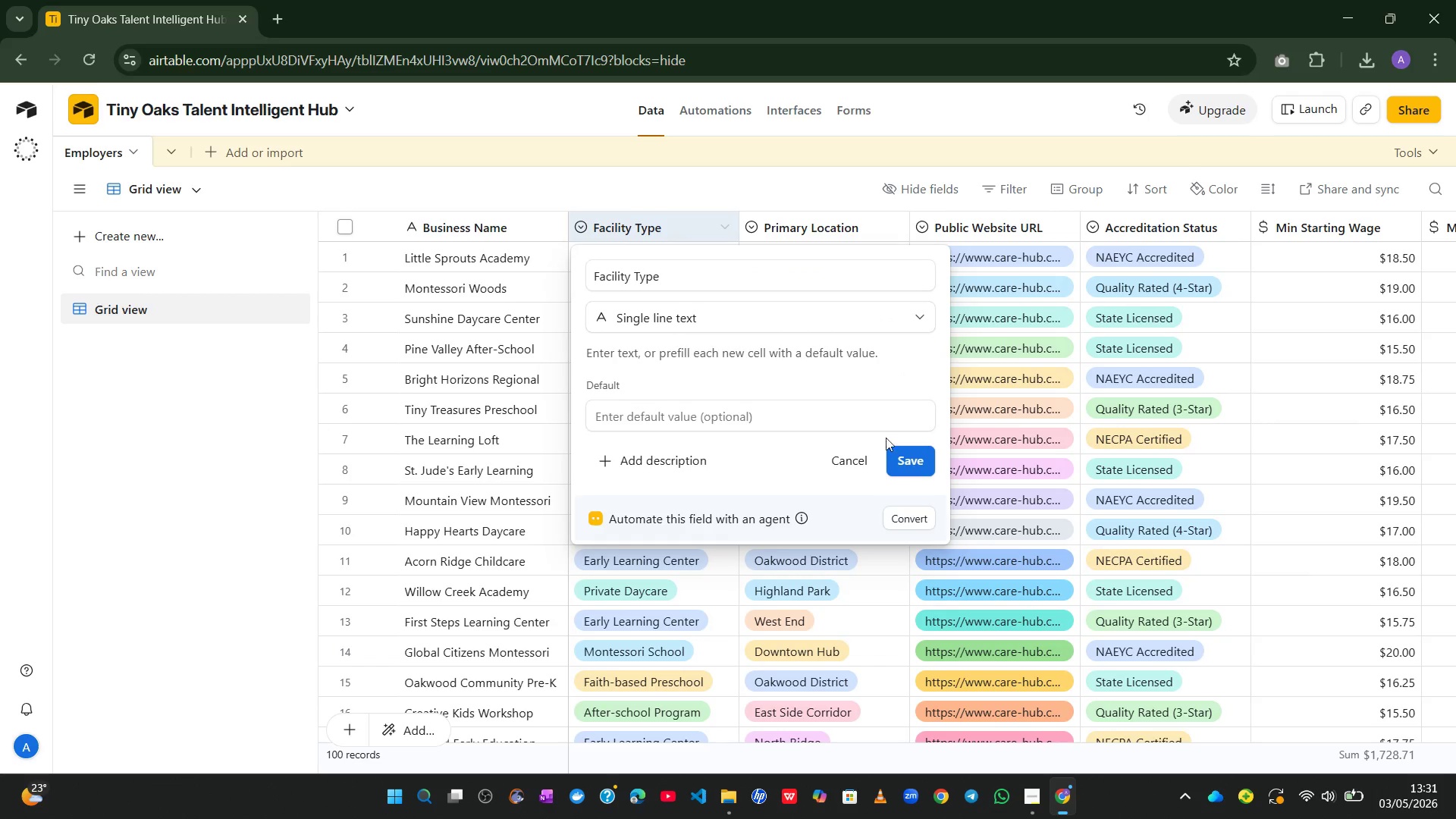 
left_click([890, 451])
 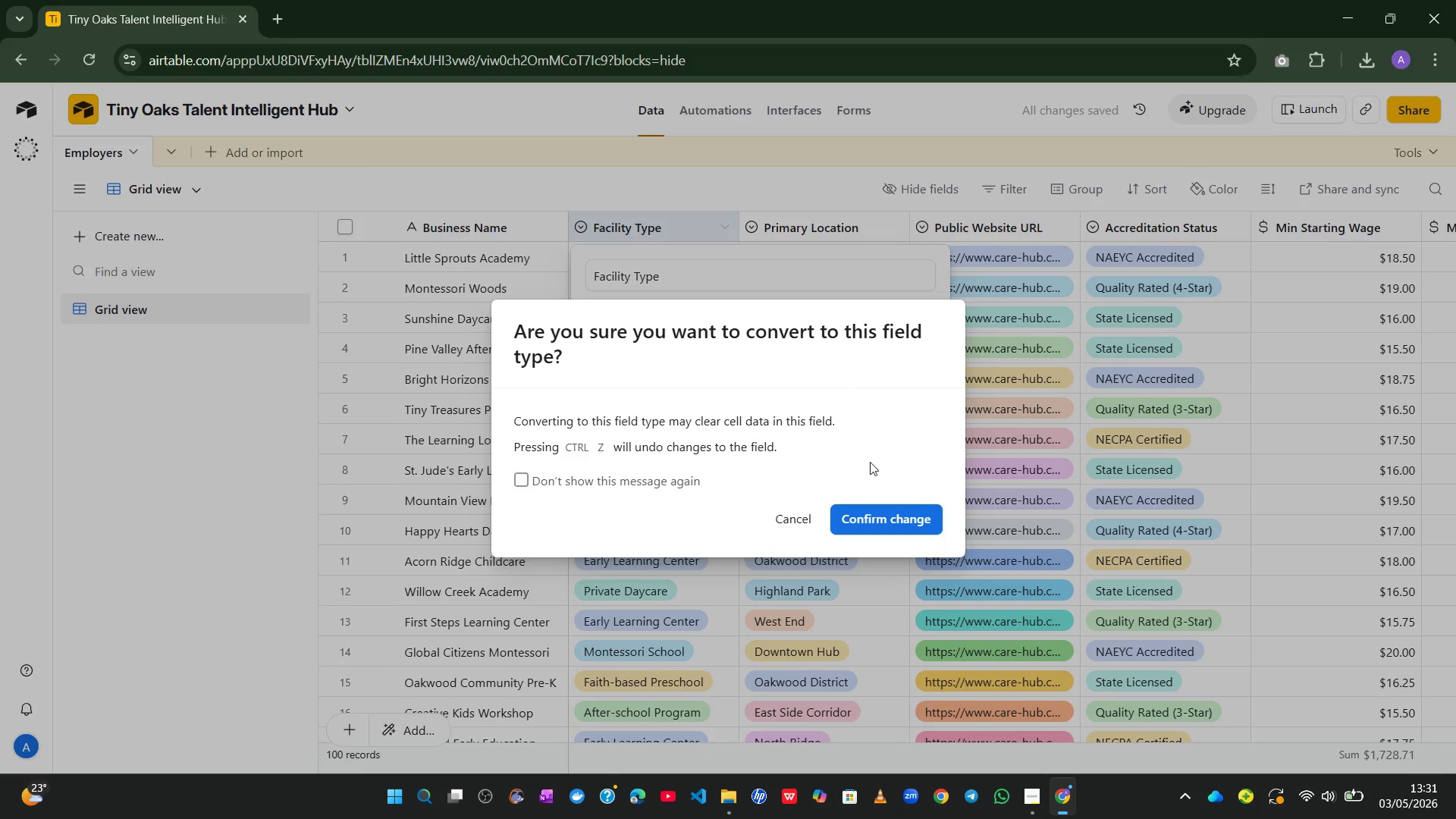 
left_click([863, 513])
 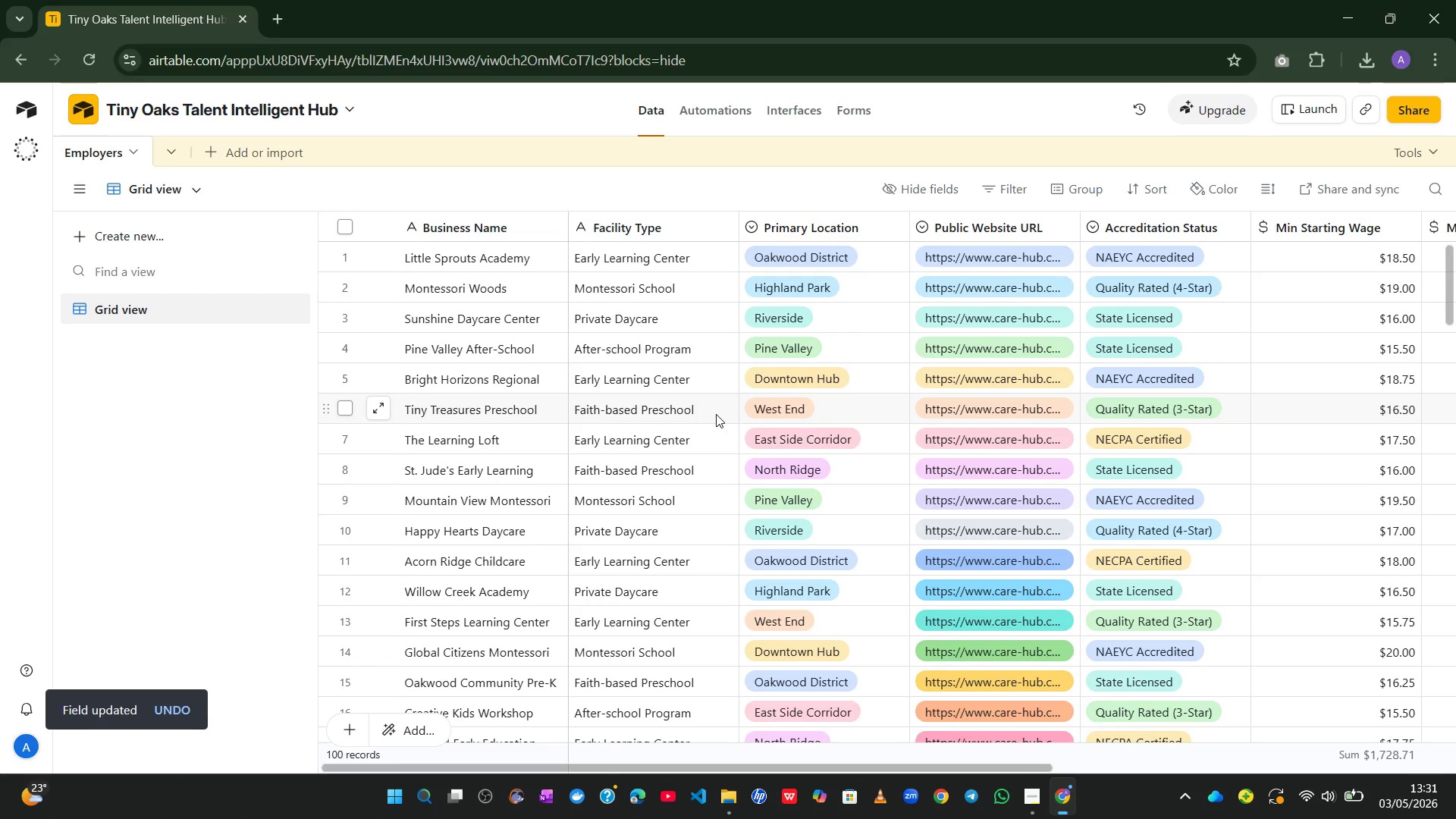 
wait(15.0)
 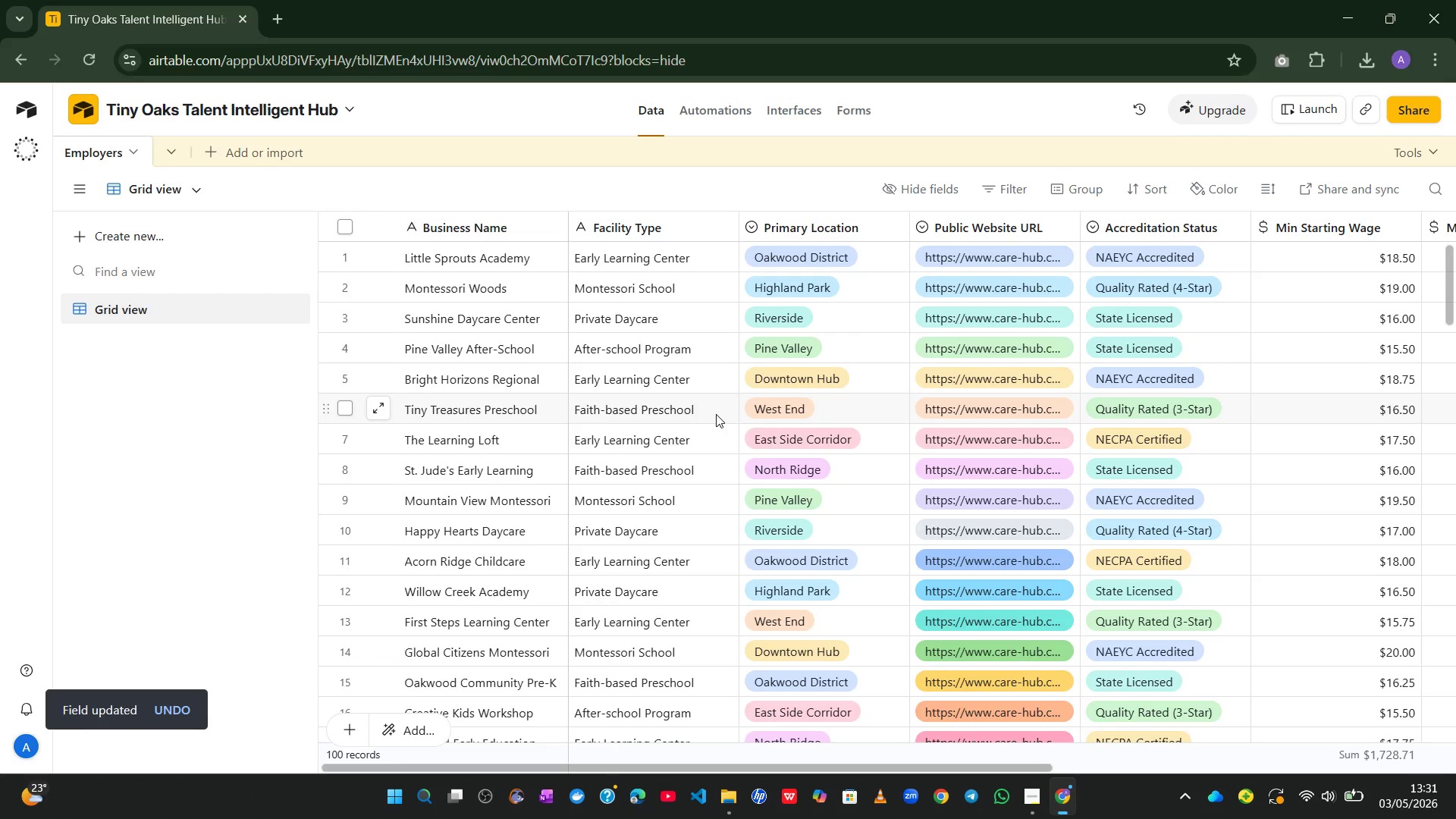 
key(Control+Z)
 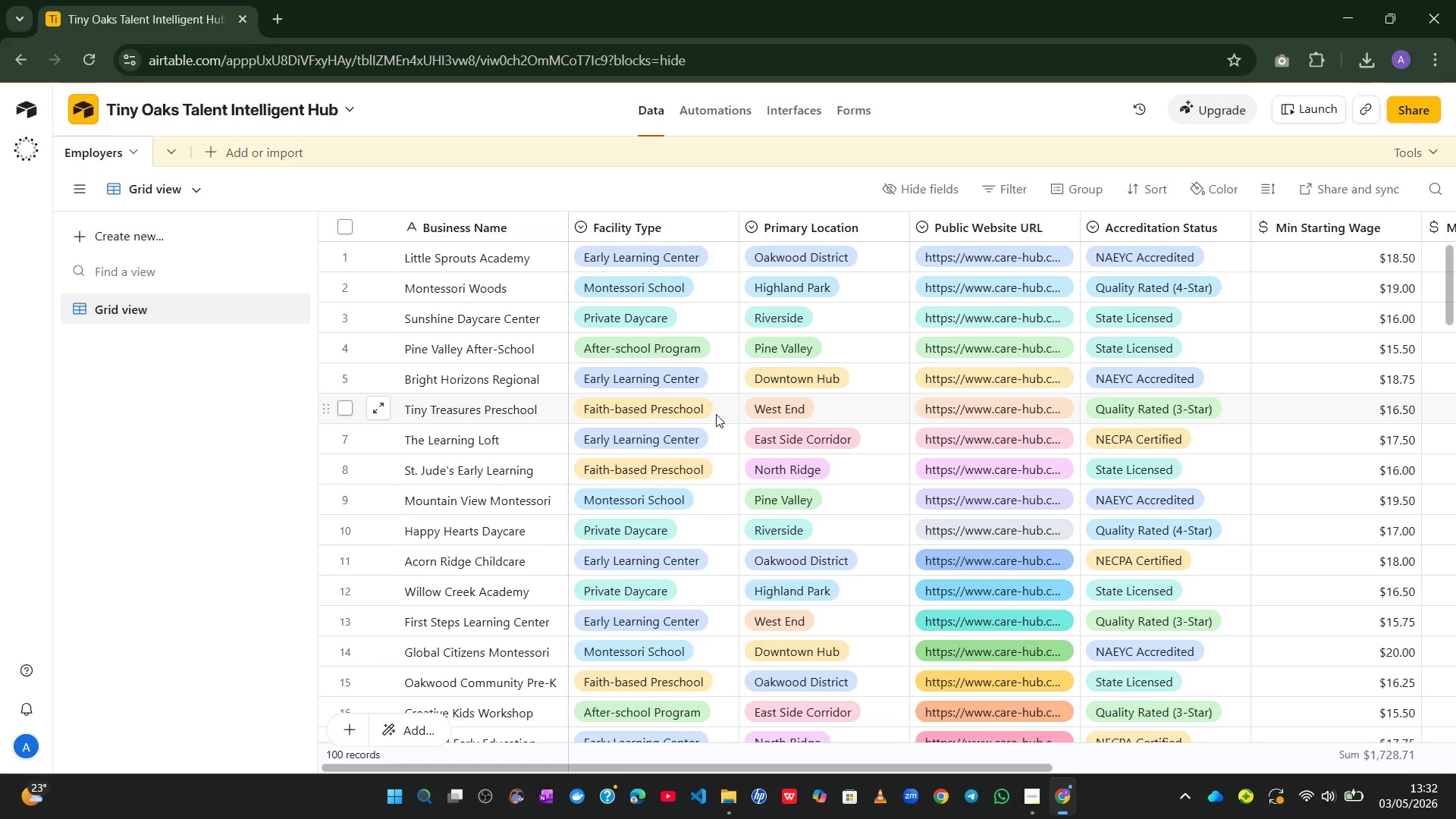 
wait(56.73)
 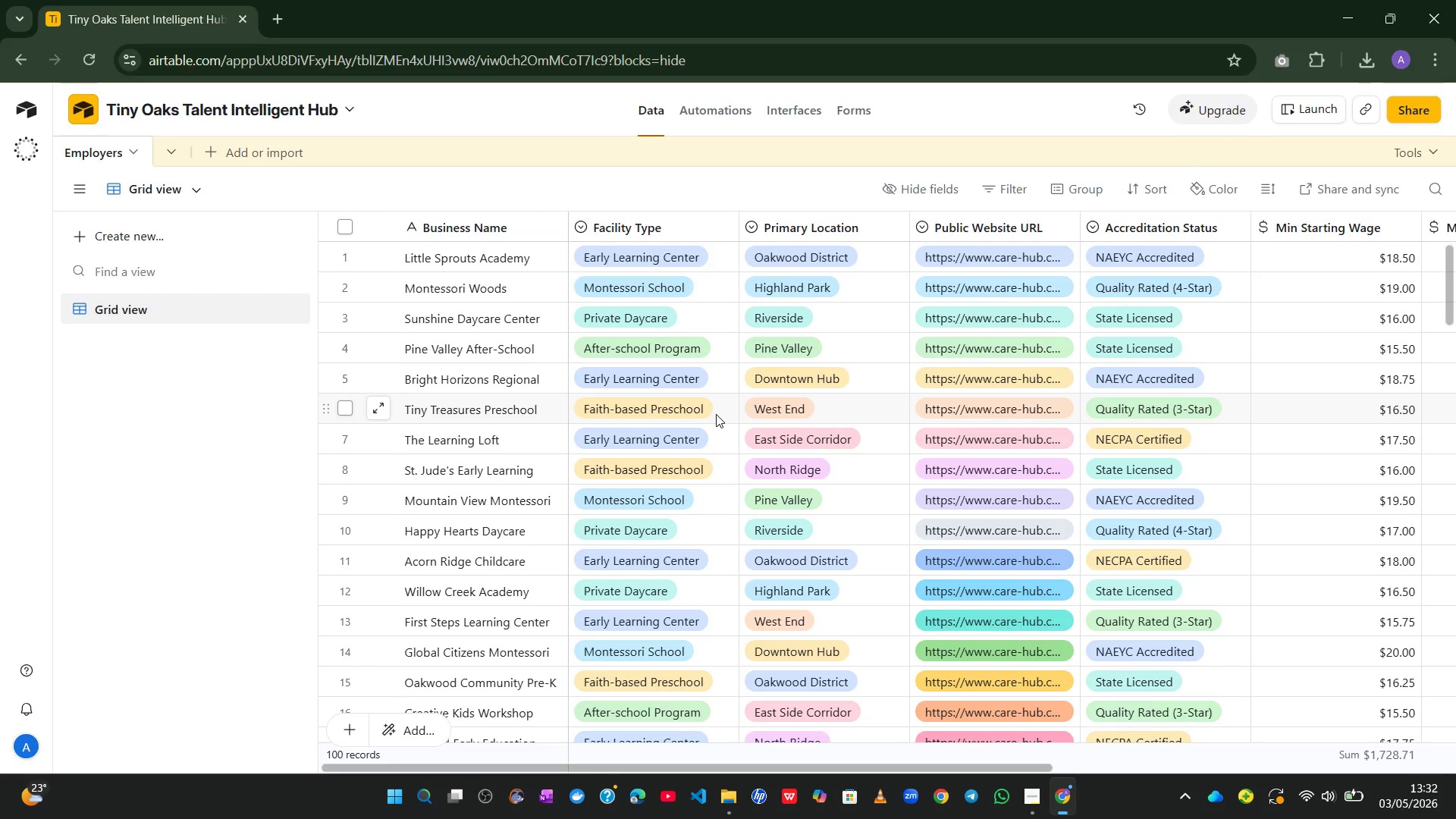 
left_click([203, 153])
 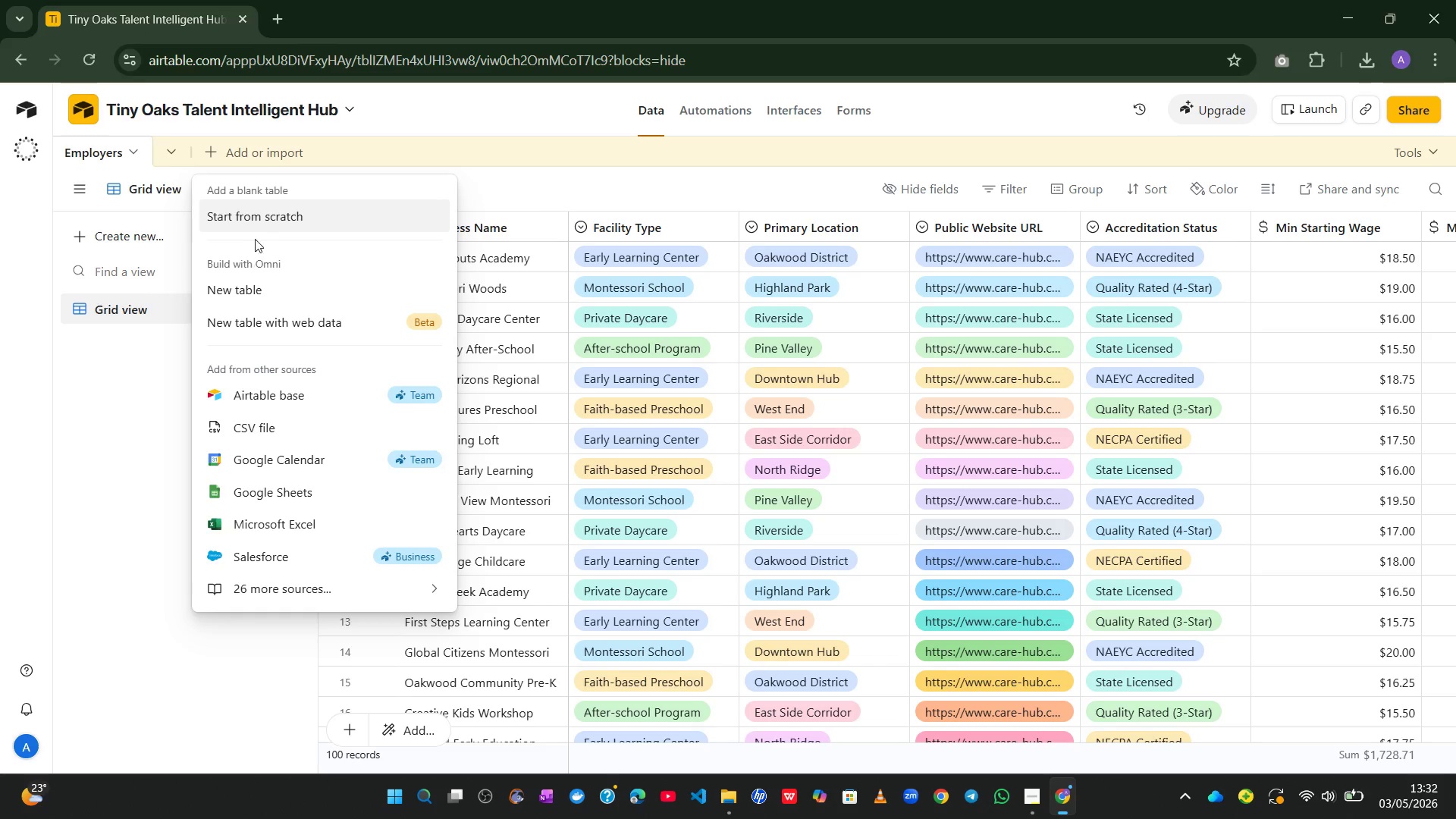 
left_click([259, 220])
 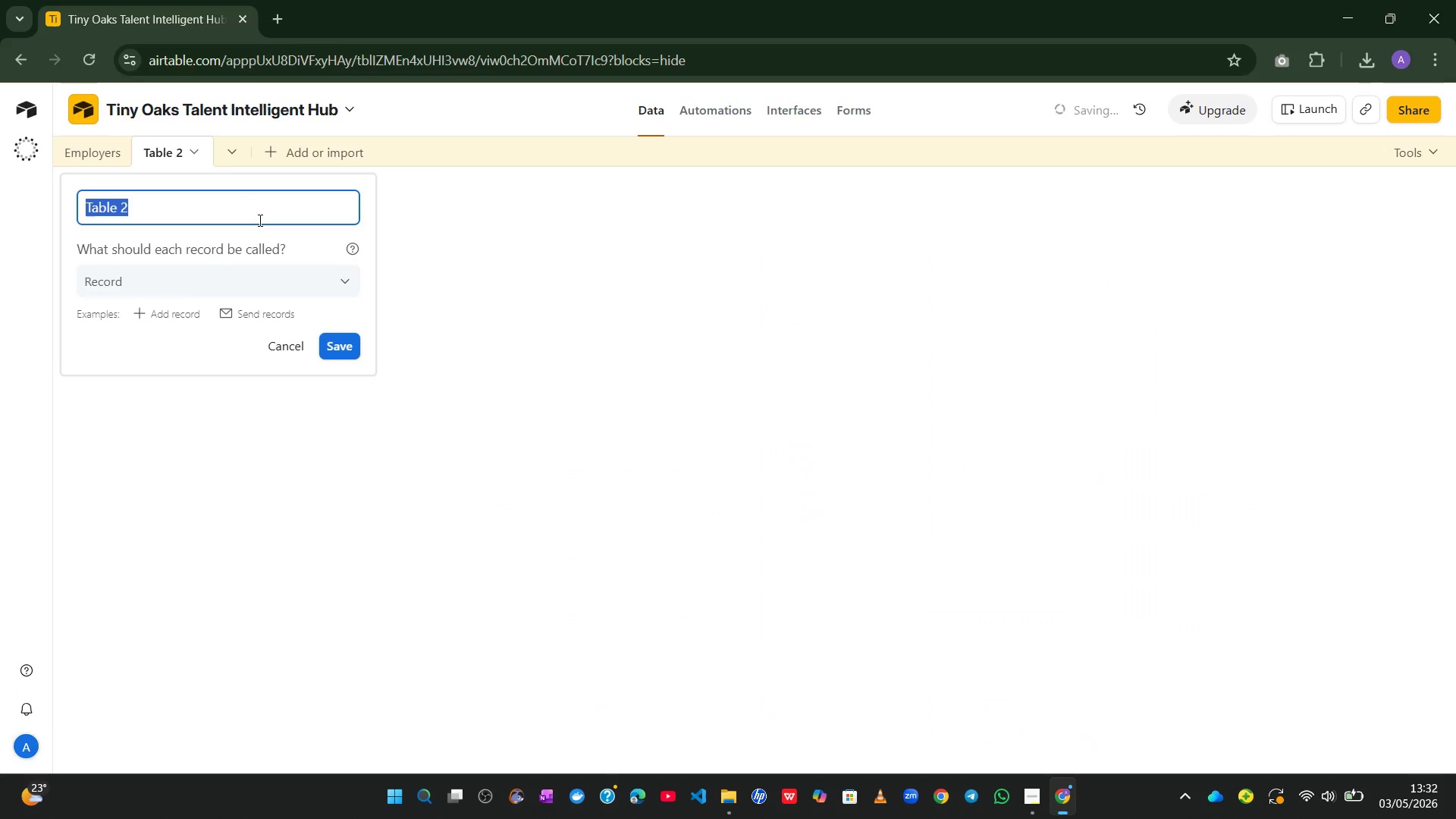 
type(Certeficatu)
key(Backspace)
type(ions)
 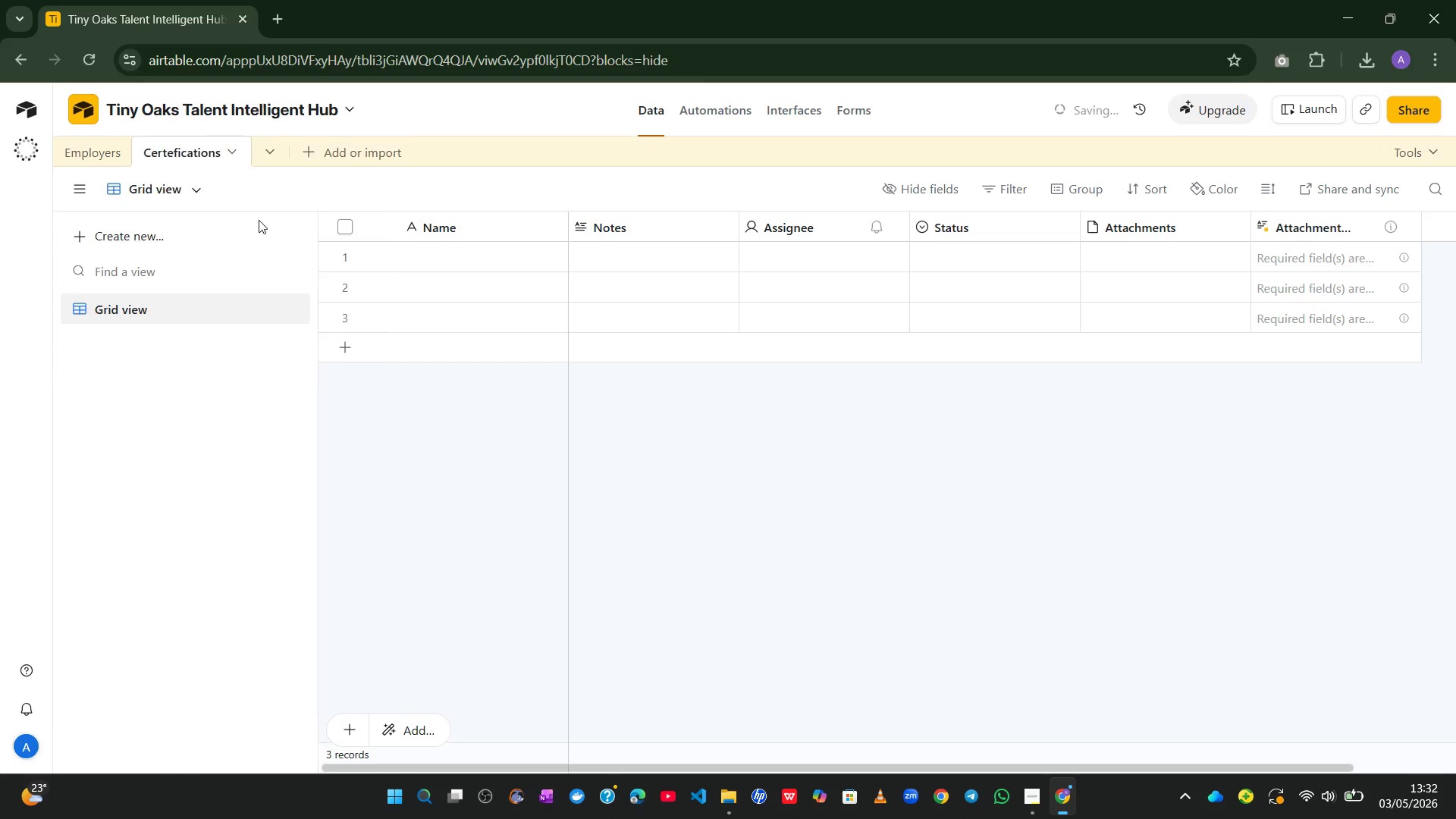 
key(Enter)
 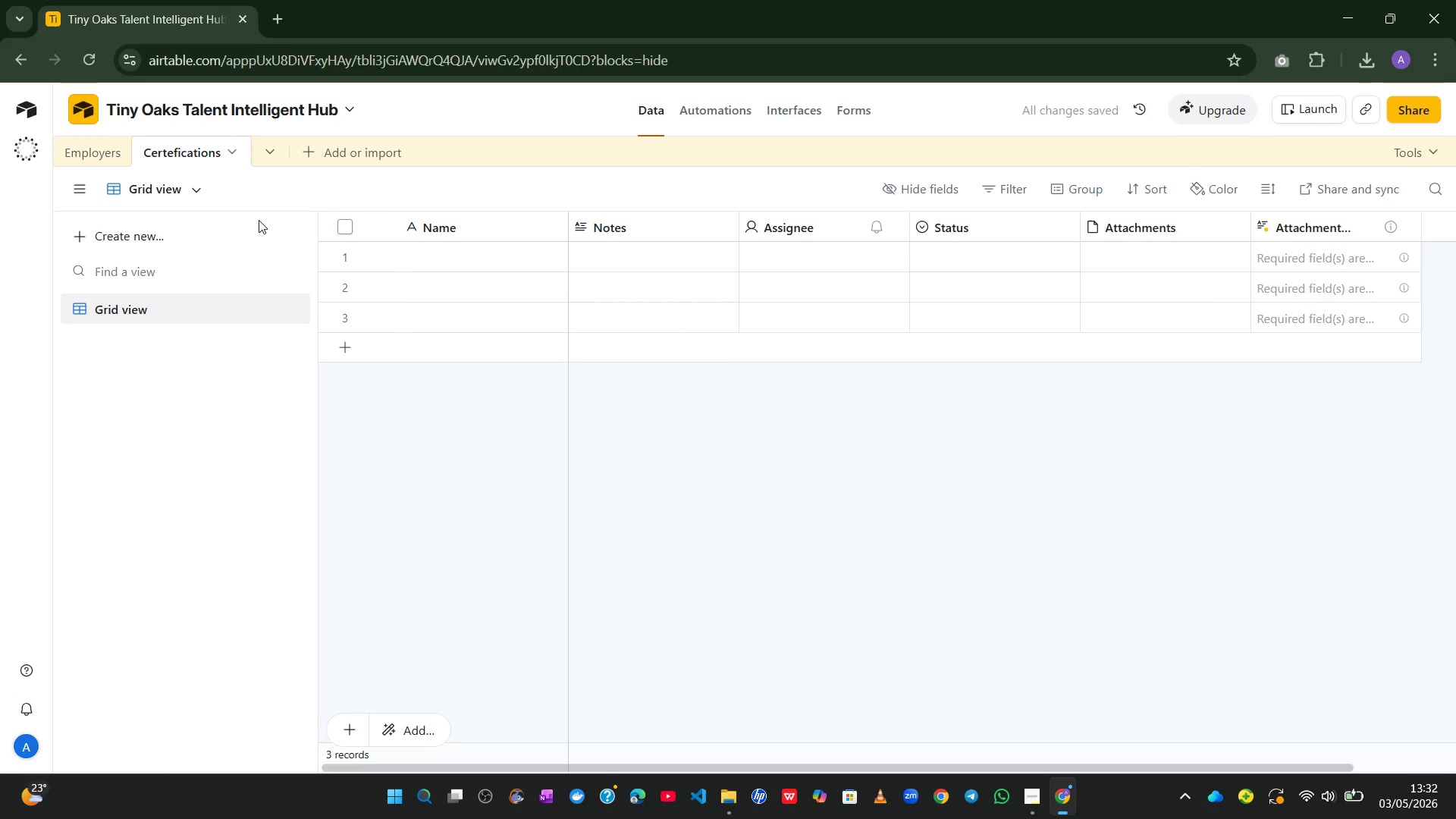 
wait(11.06)
 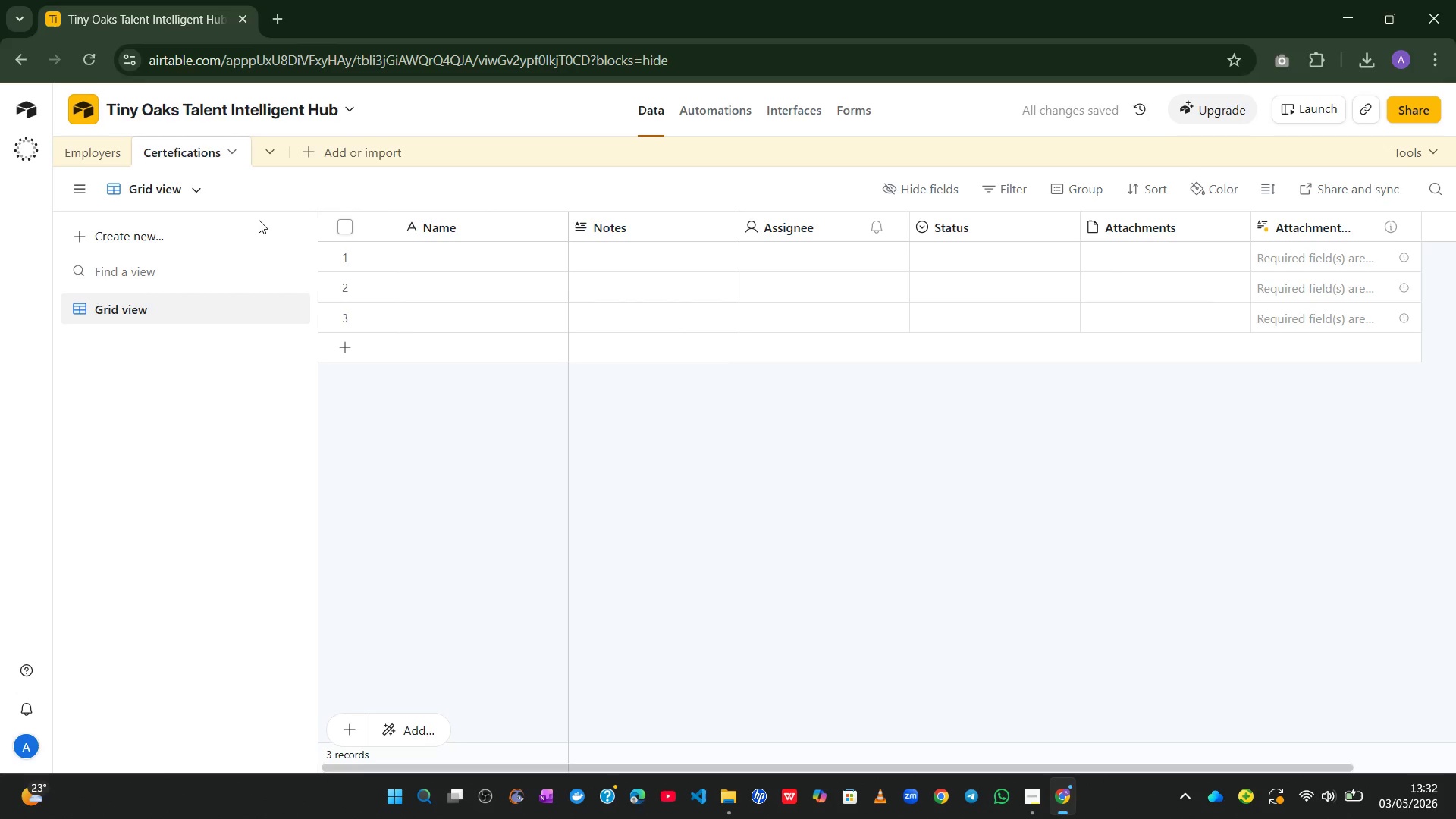 
double_click([415, 228])
 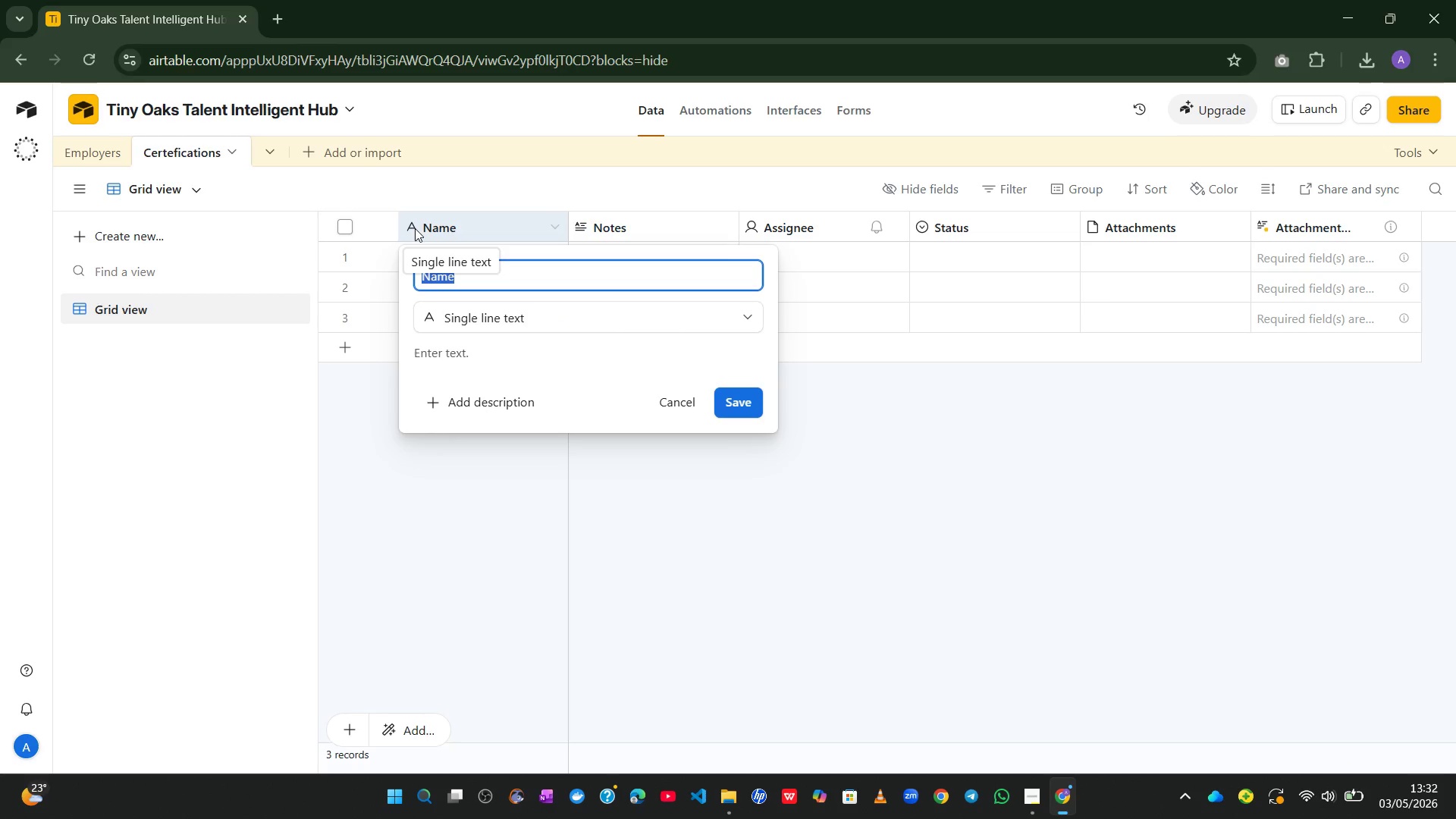 
type(Certefication Name)
 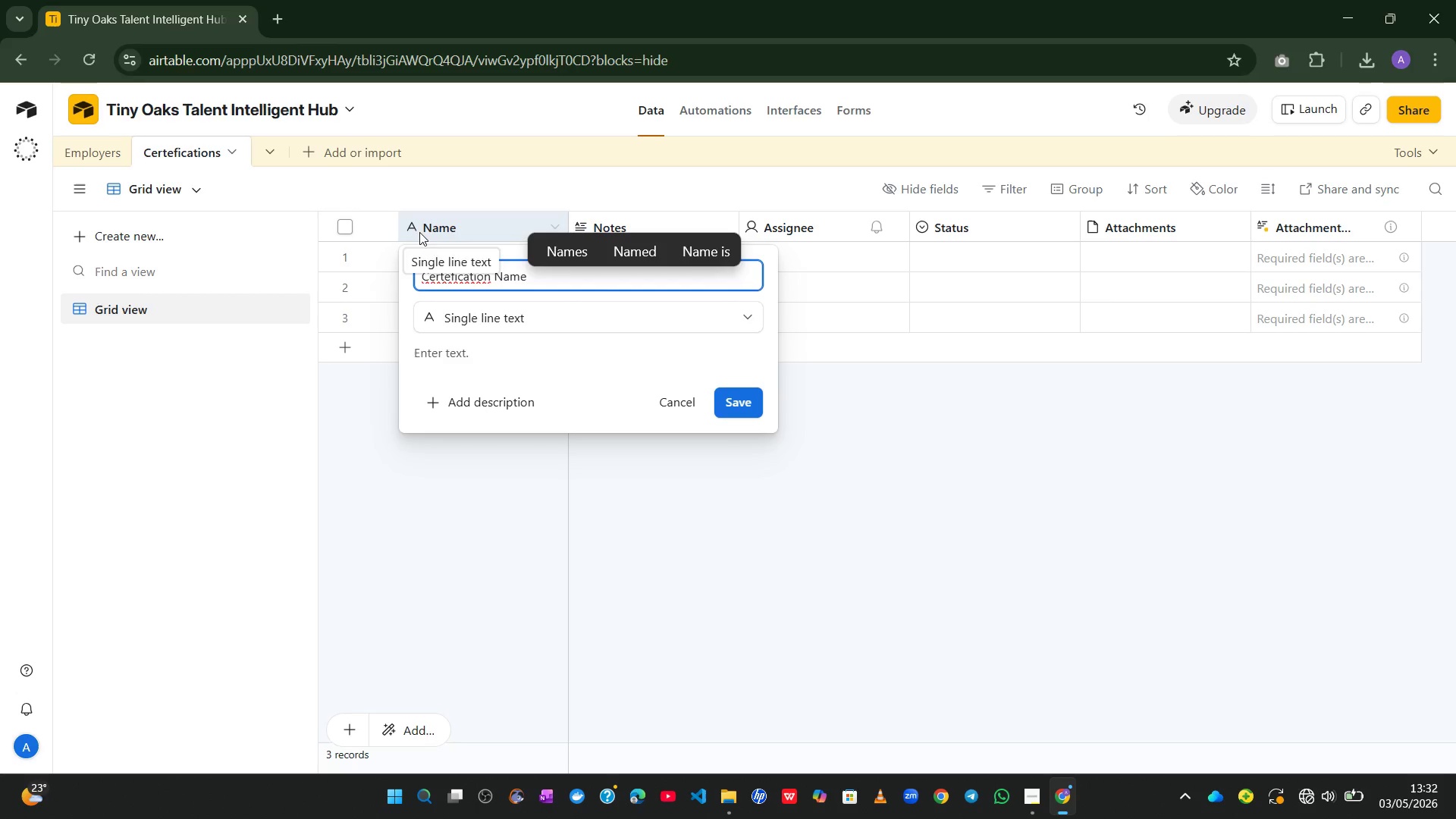 
wait(6.09)
 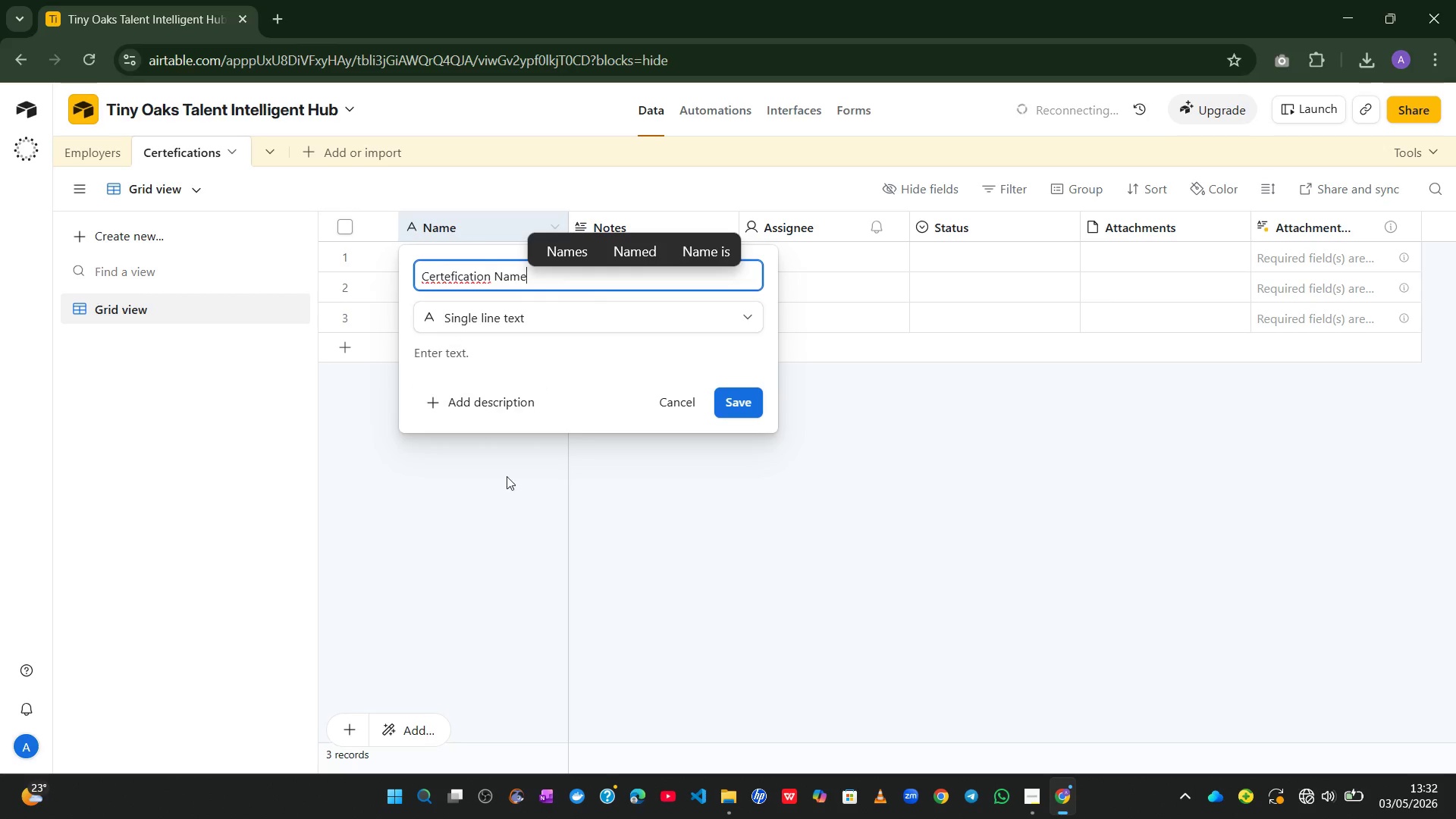 
left_click([755, 398])
 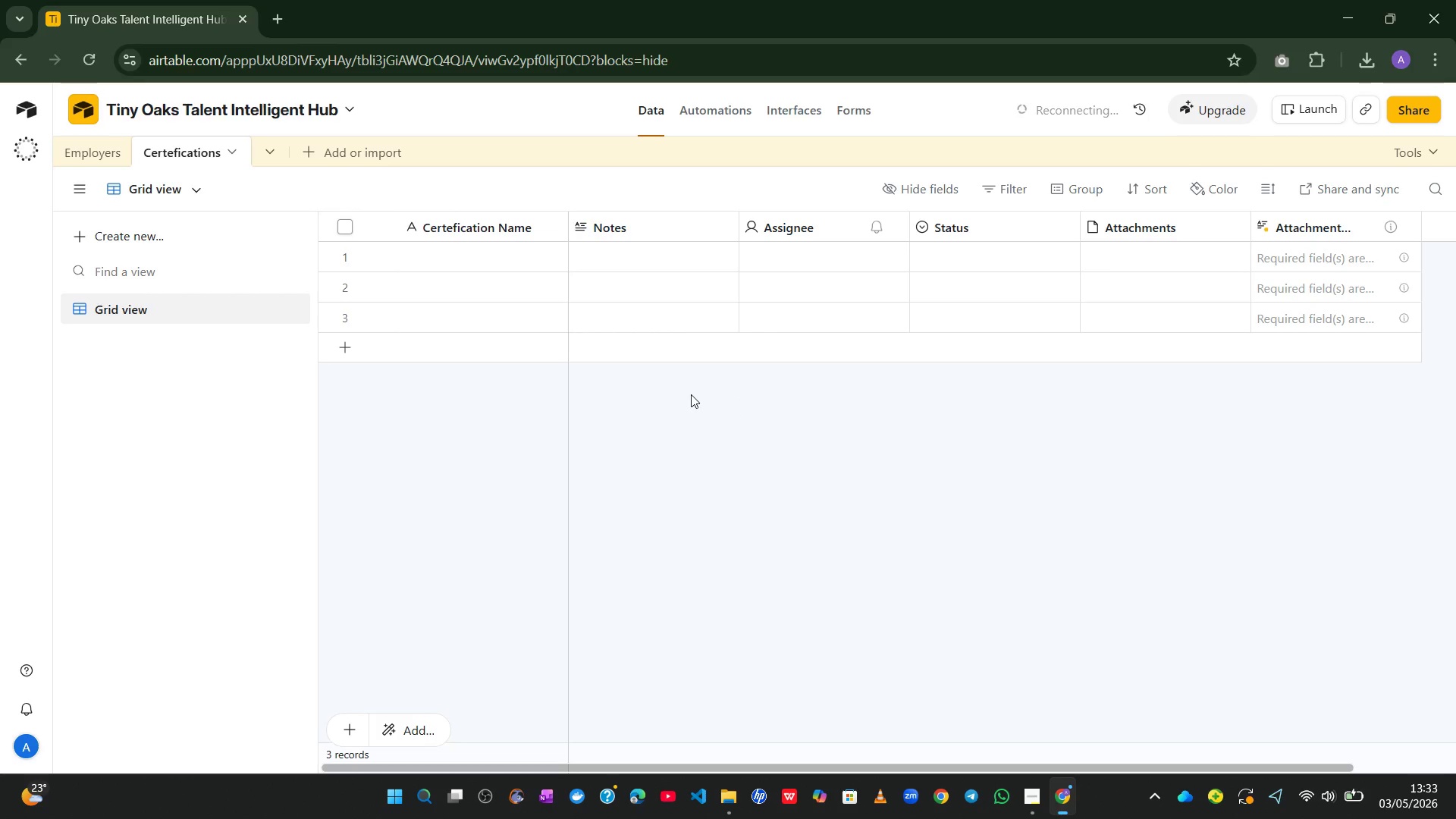 
wait(6.31)
 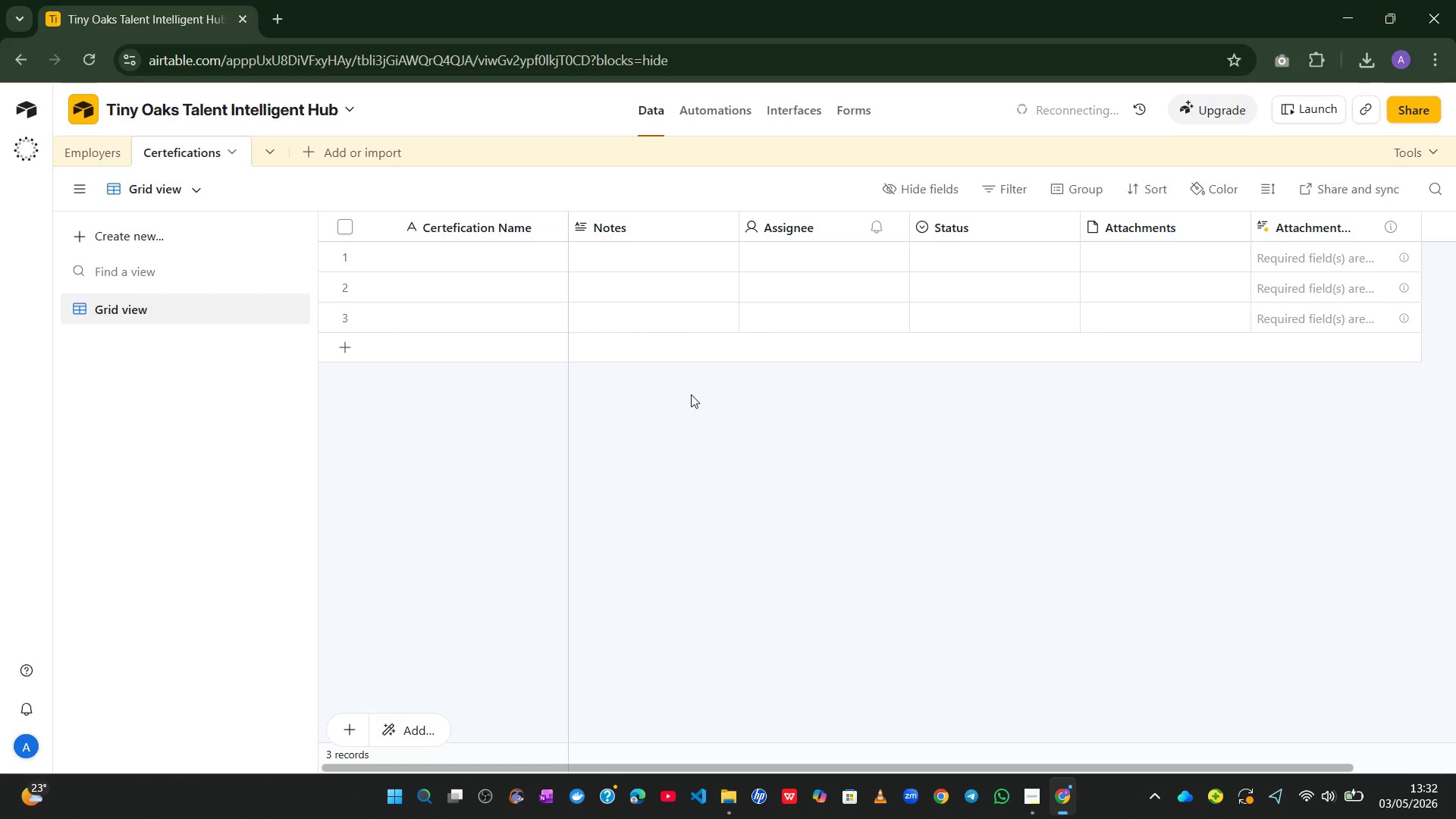 
double_click([660, 218])
 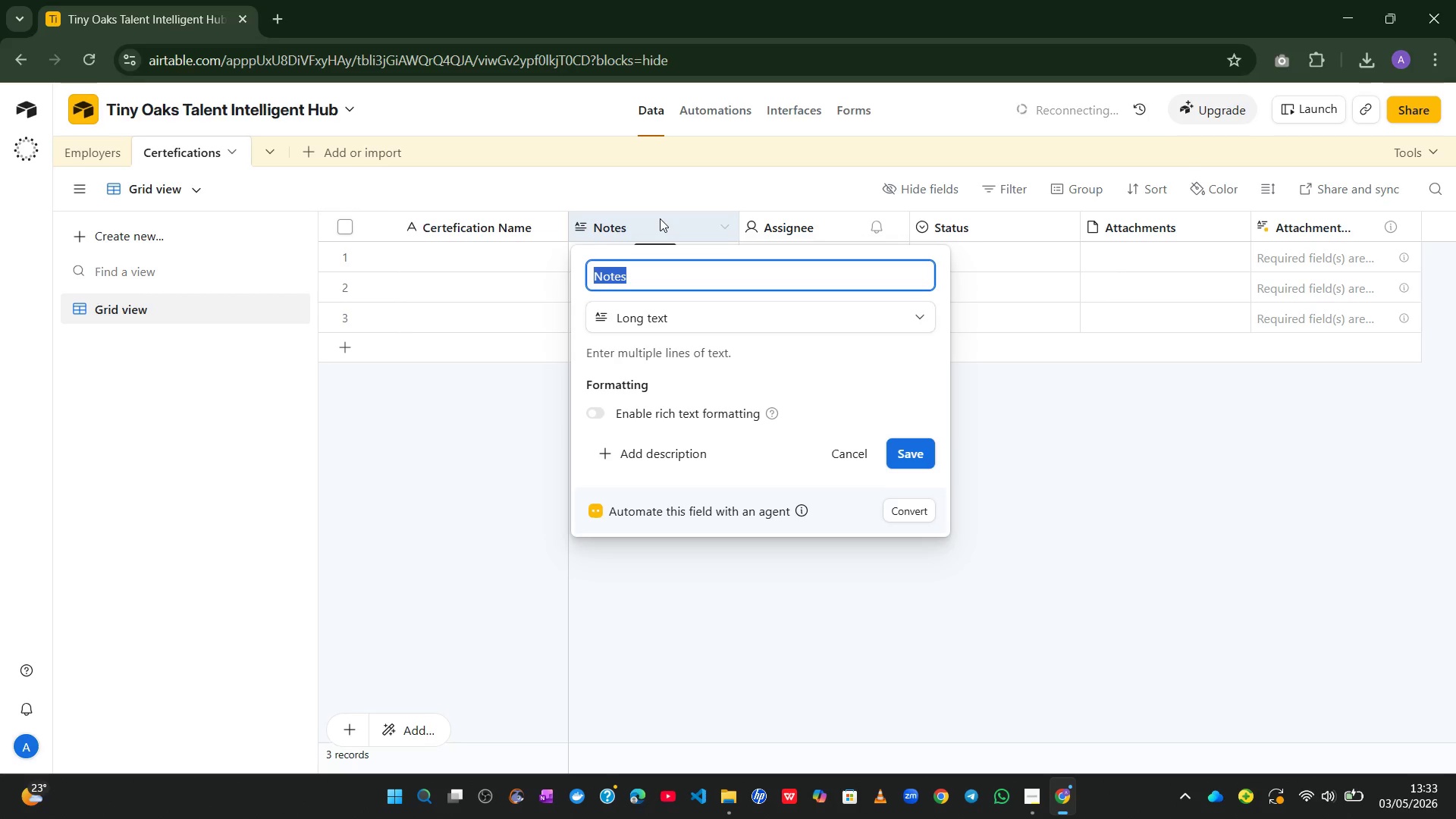 
type(Certefication Type)
 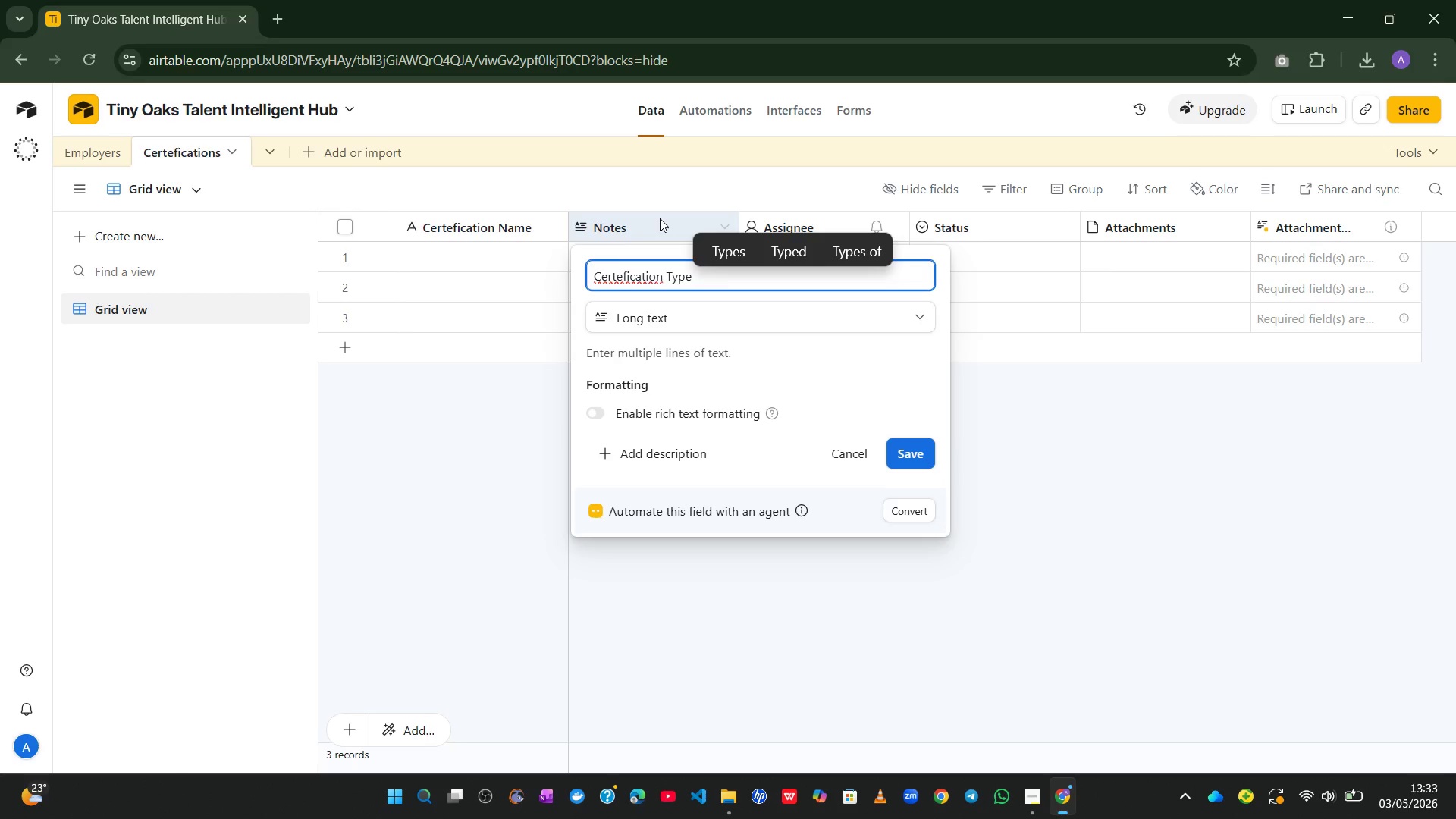 
wait(6.31)
 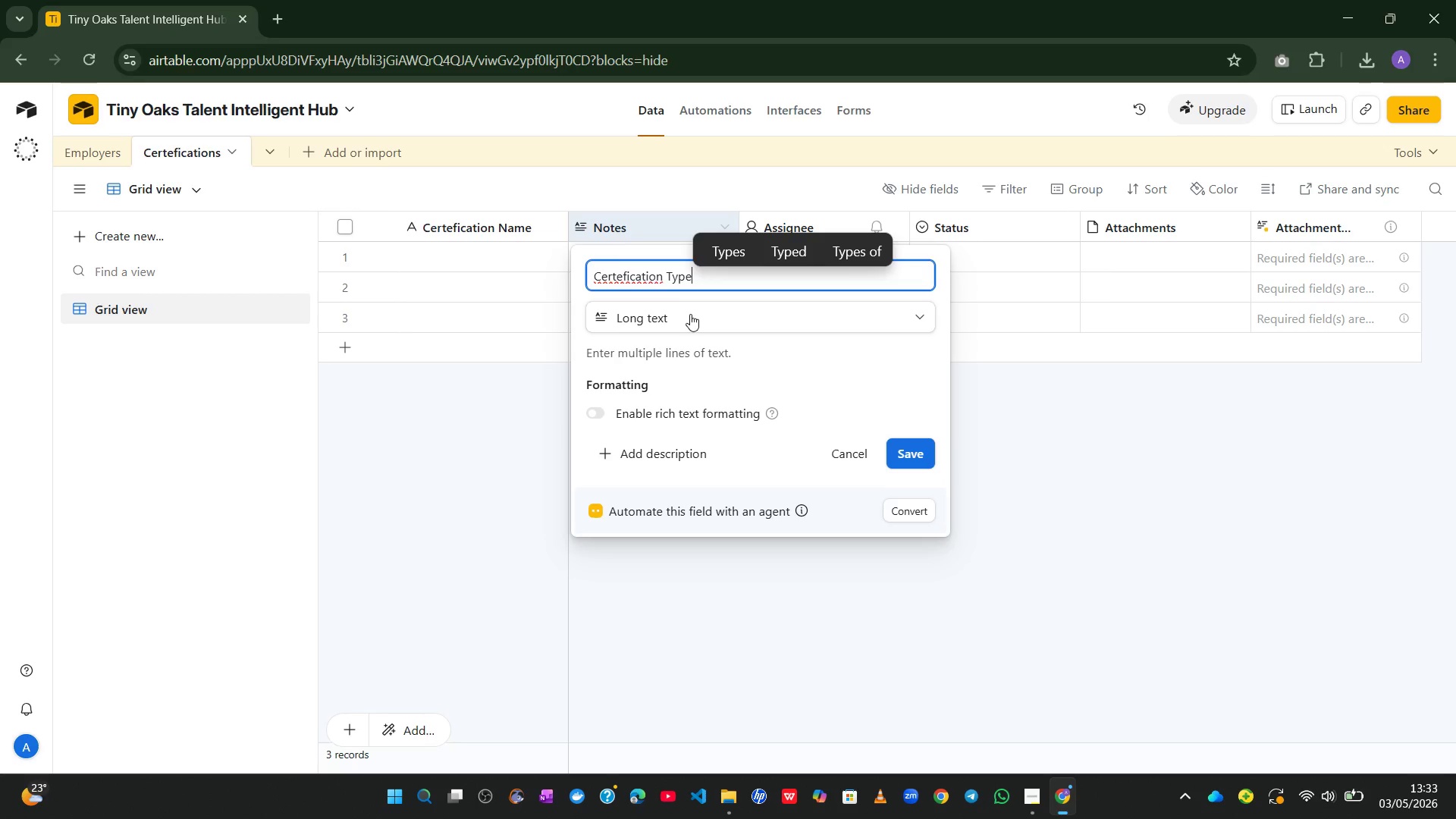 
left_click([830, 324])
 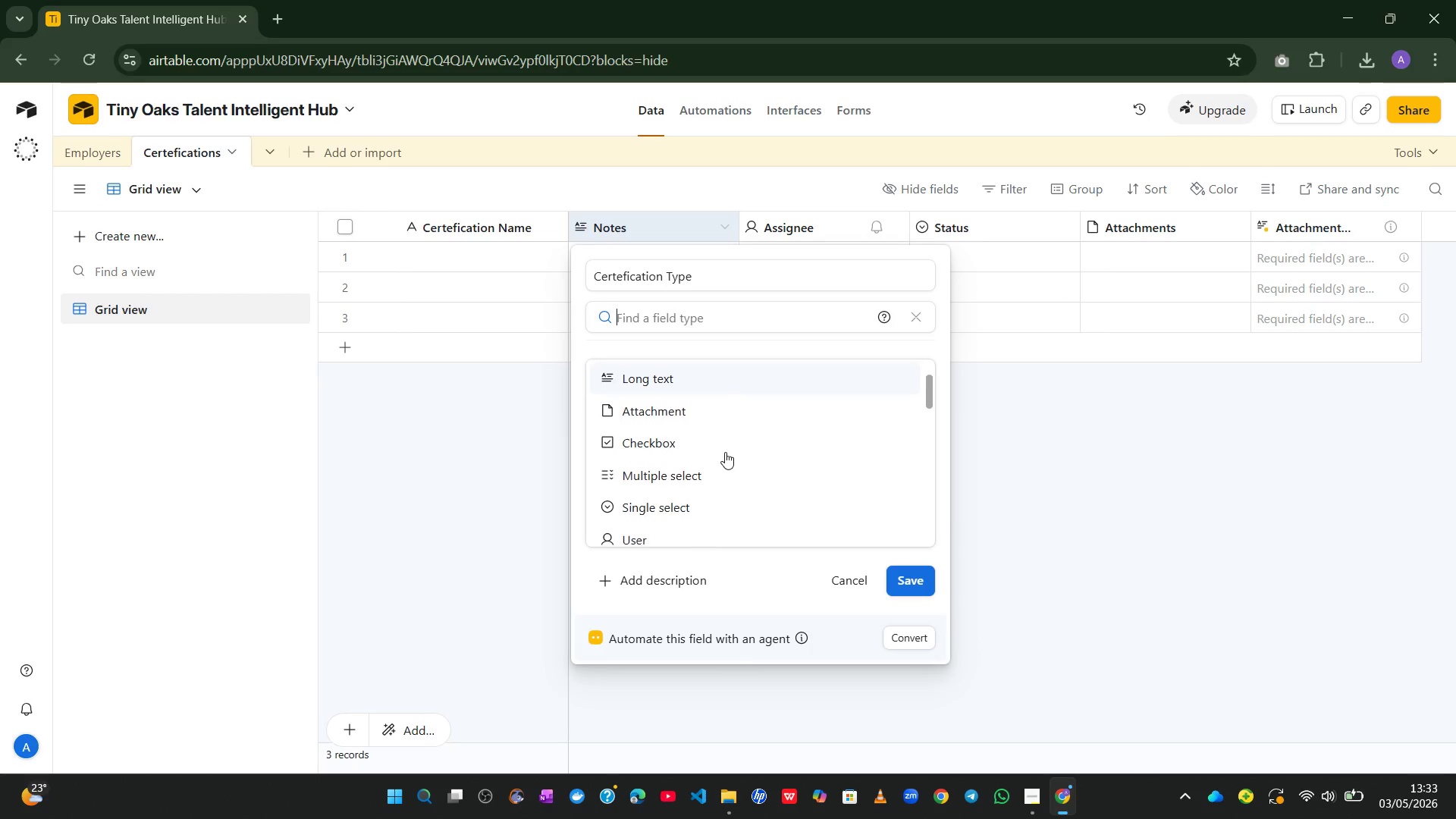 
left_click([695, 475])
 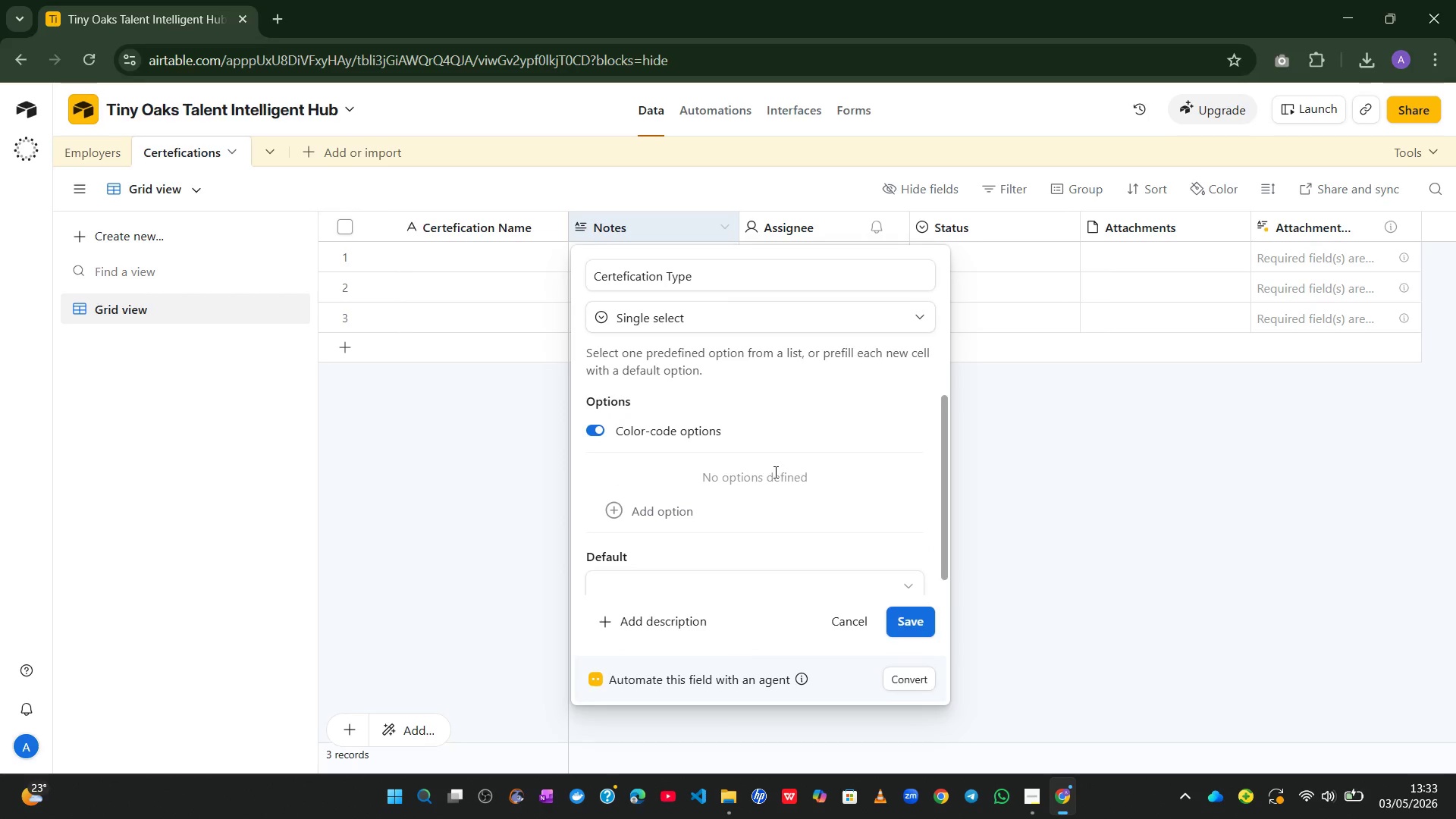 
wait(9.62)
 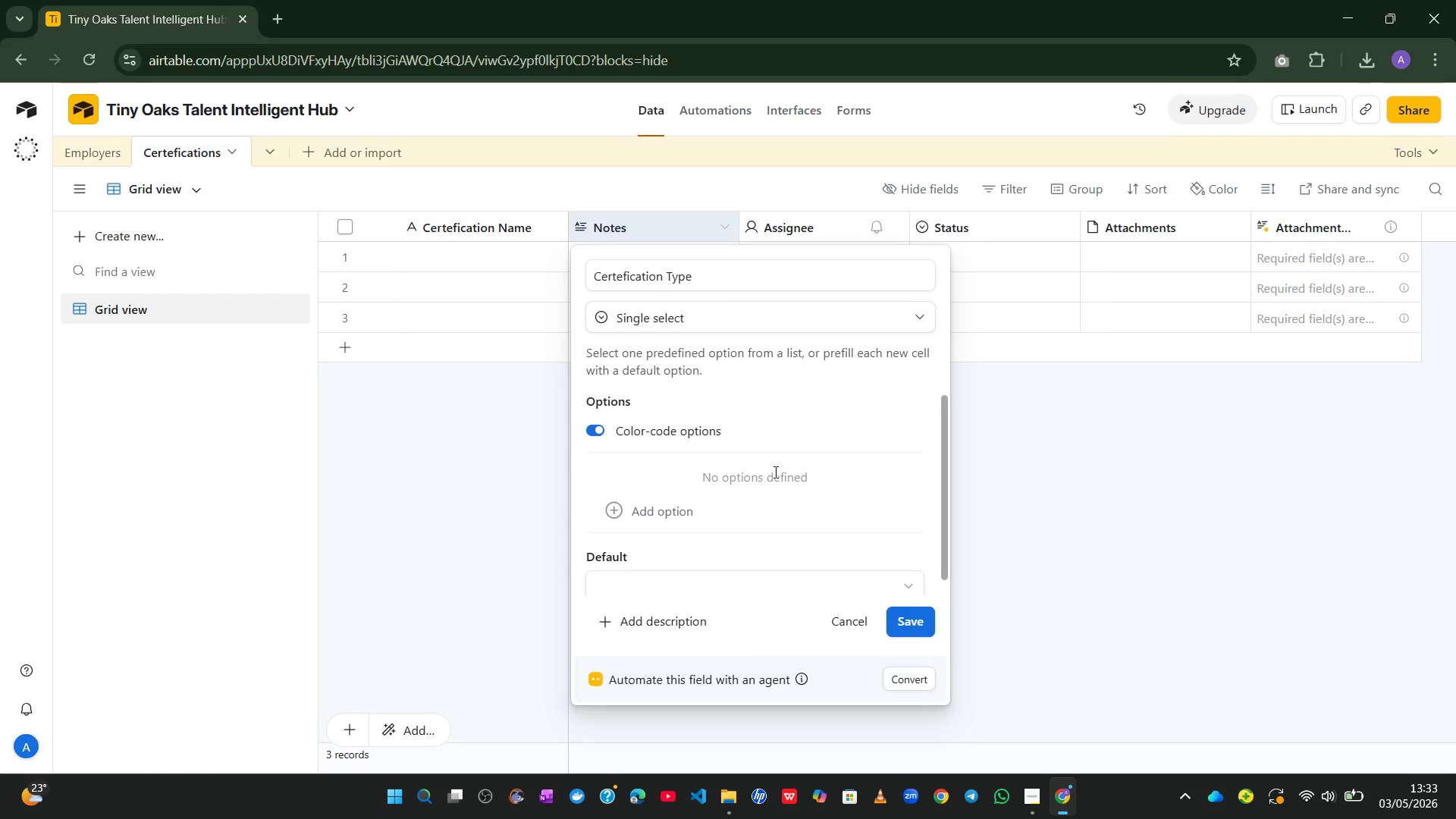 
left_click([901, 618])
 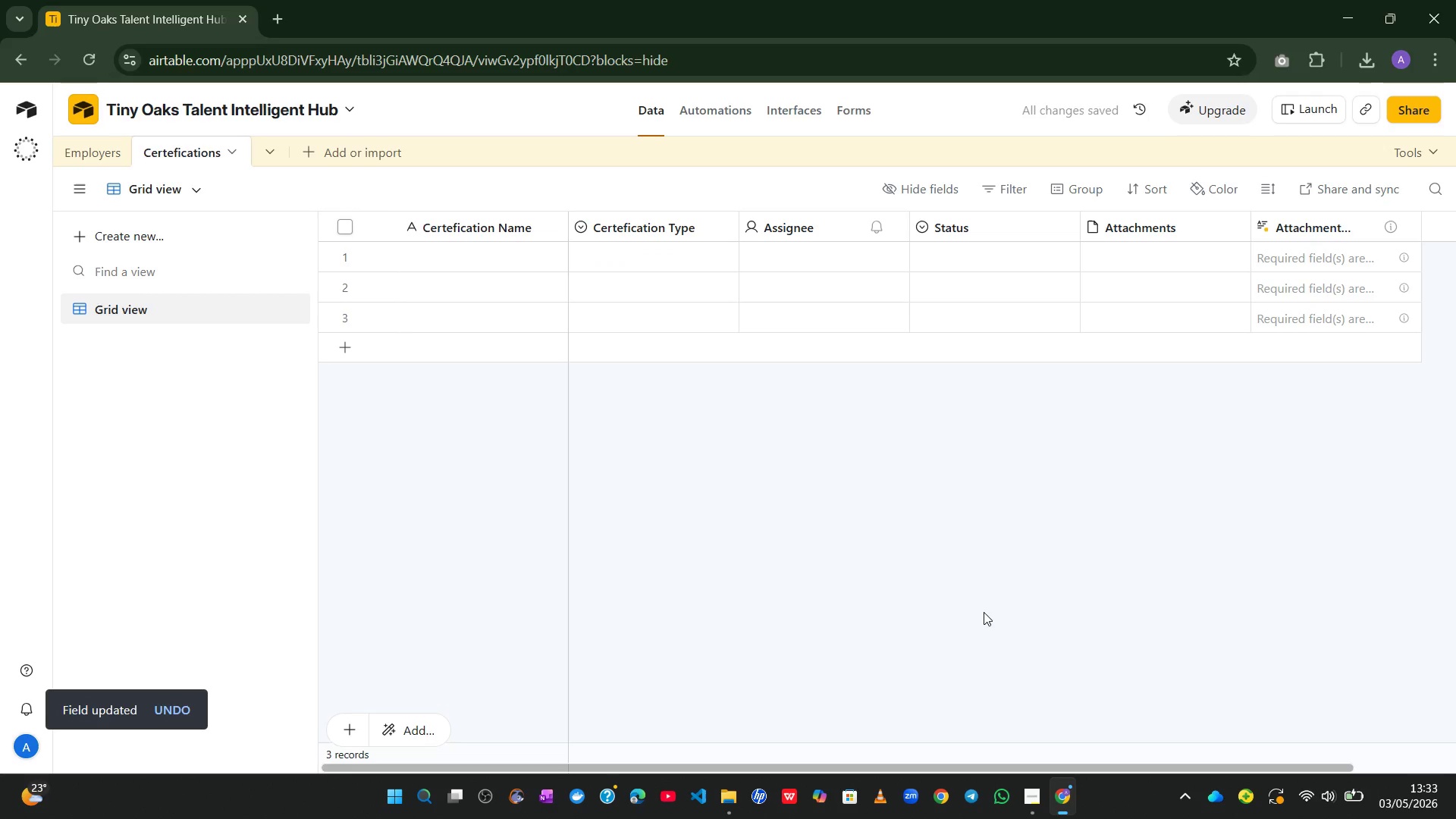 
wait(9.3)
 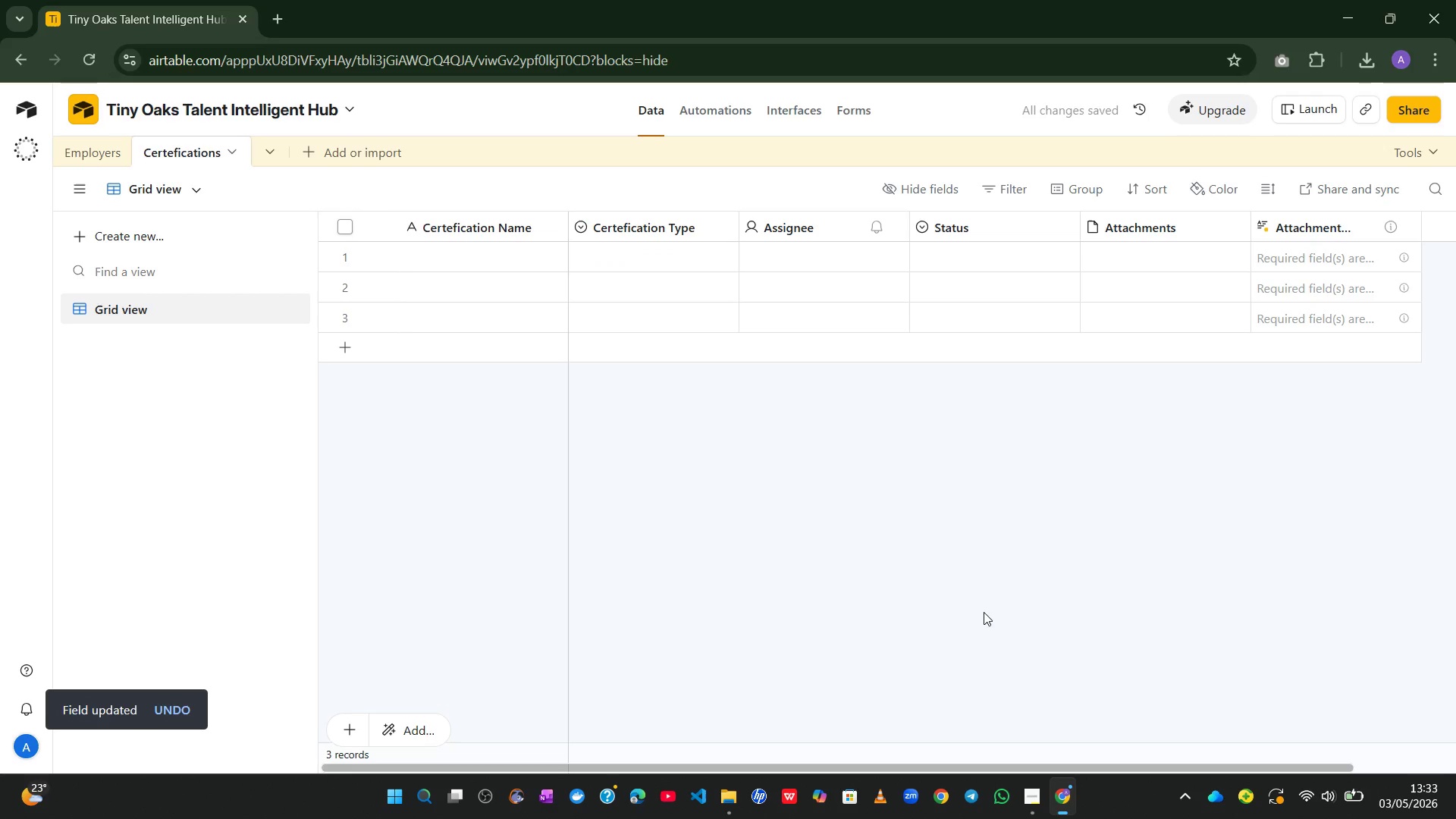 
right_click([1346, 218])
 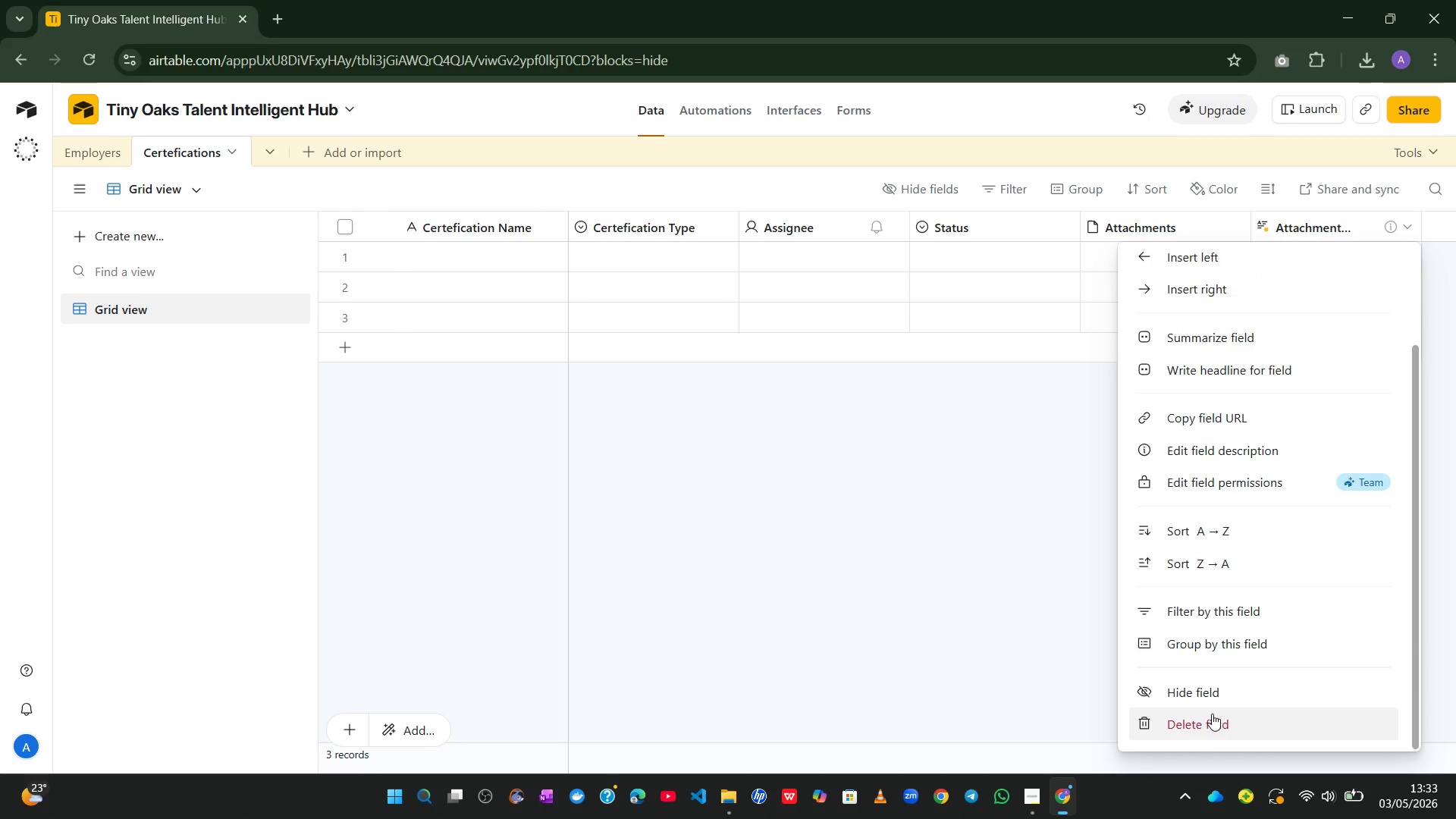 
left_click([1204, 726])
 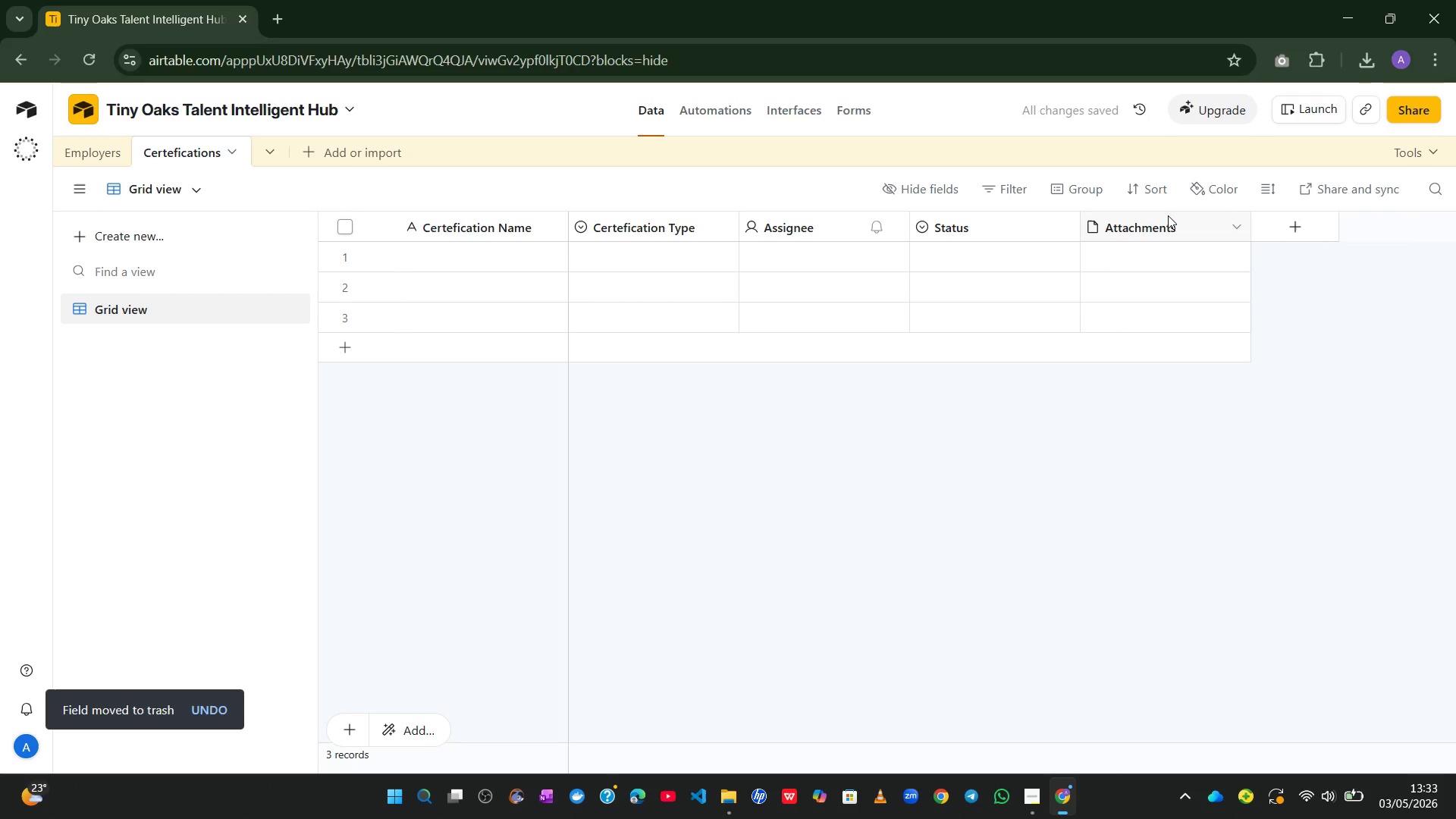 
right_click([1166, 218])
 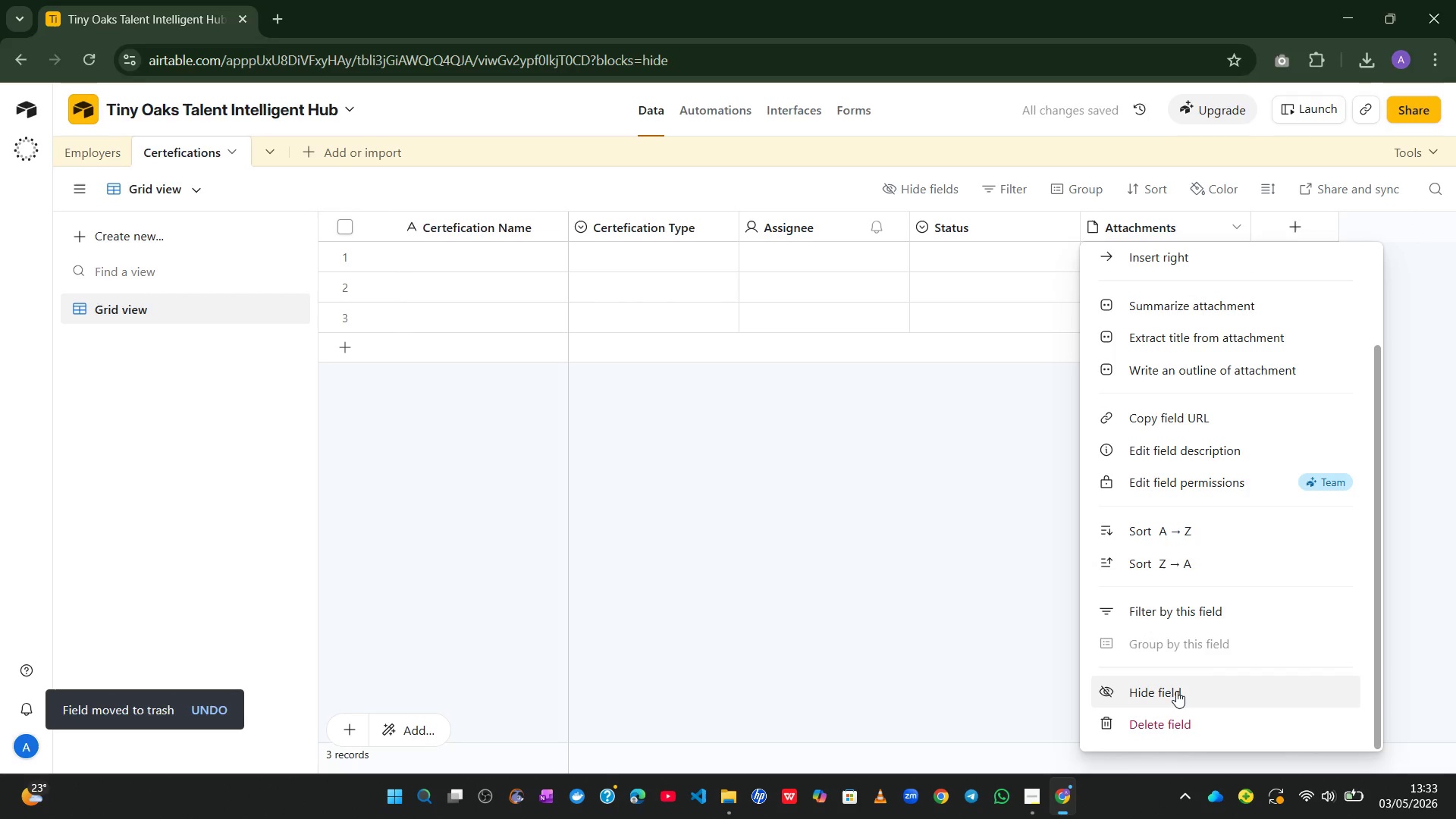 
left_click([1175, 719])
 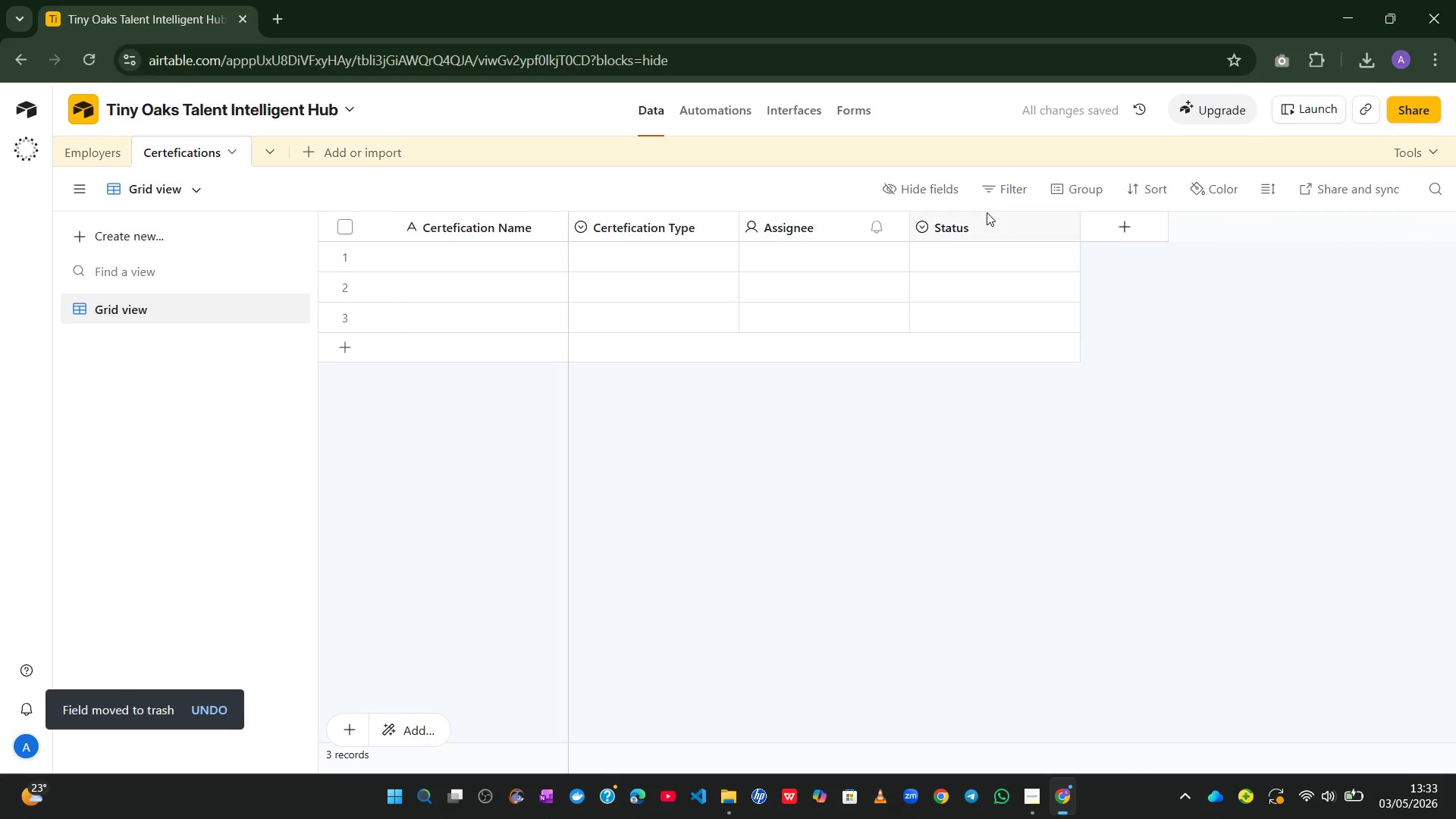 
right_click([986, 219])
 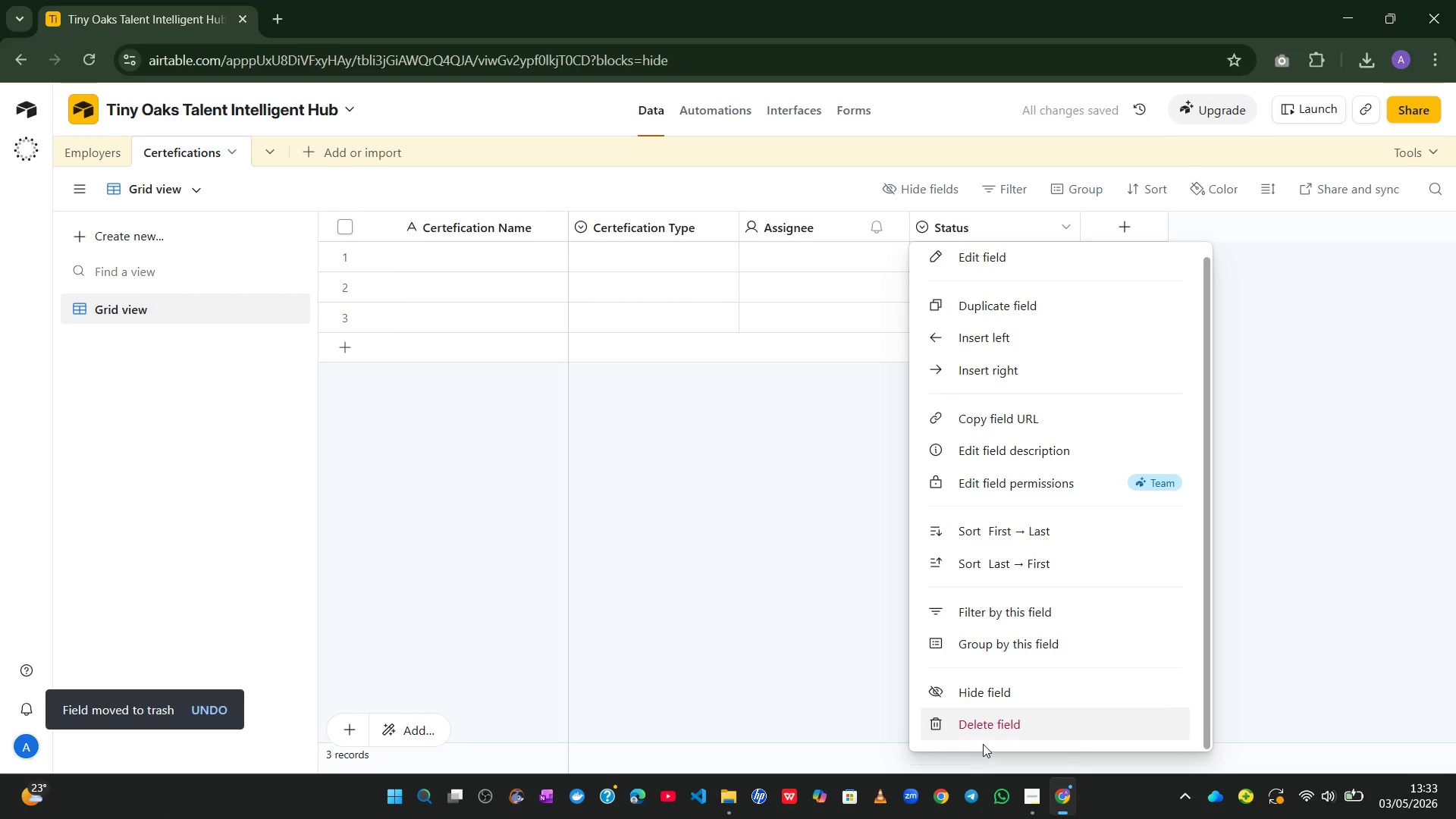 
left_click([987, 733])
 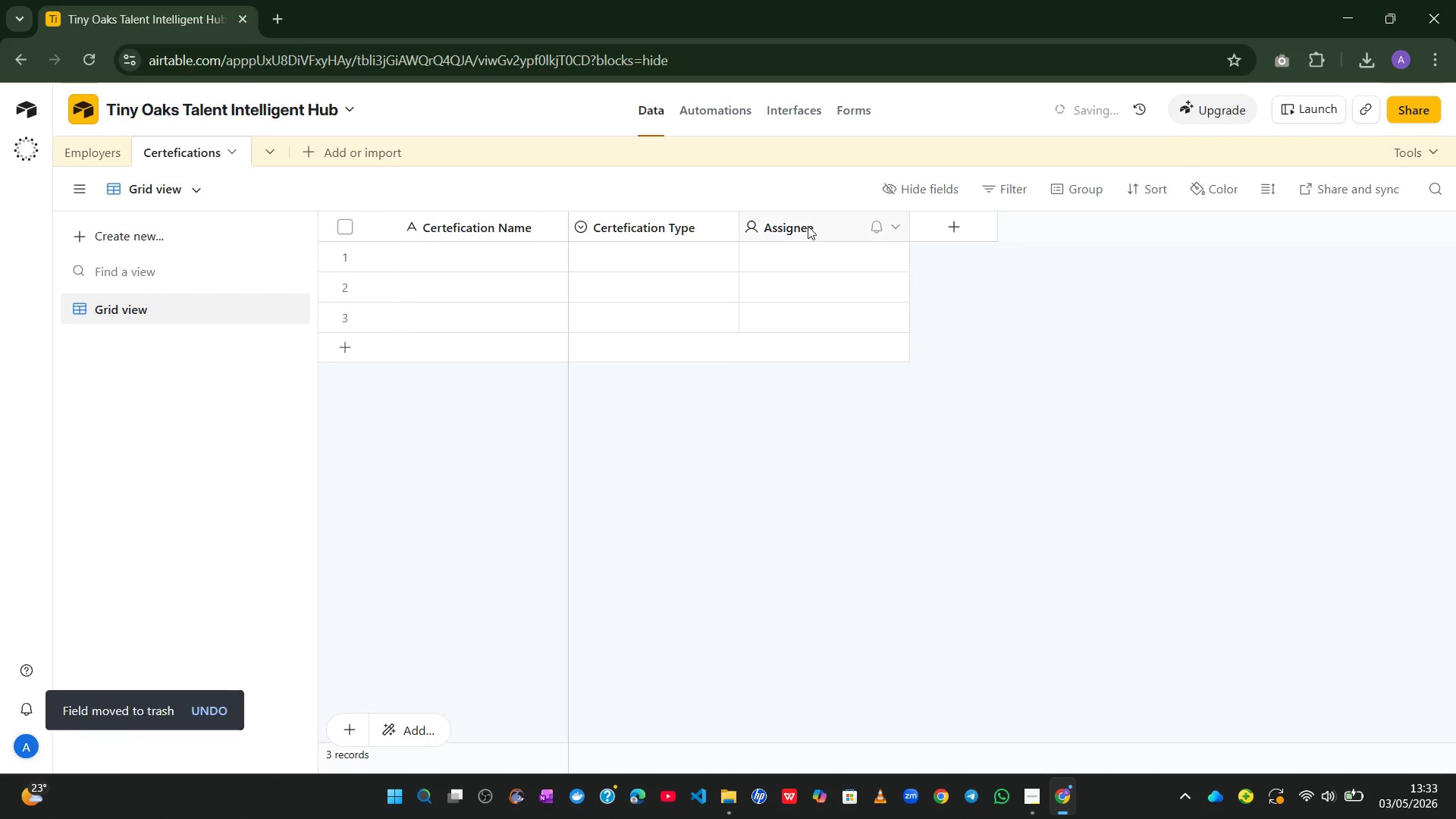 
right_click([807, 228])
 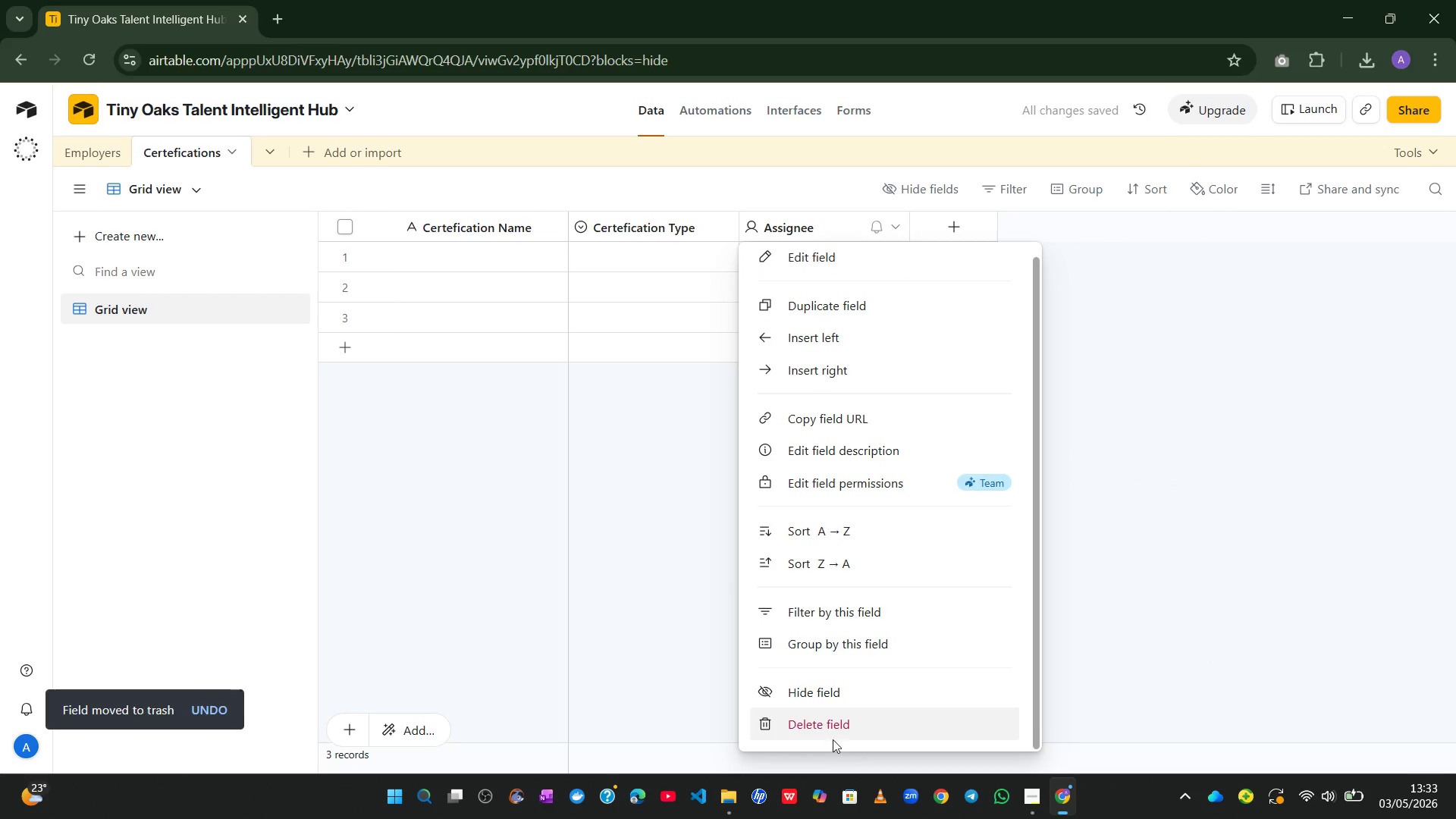 
left_click([833, 736])
 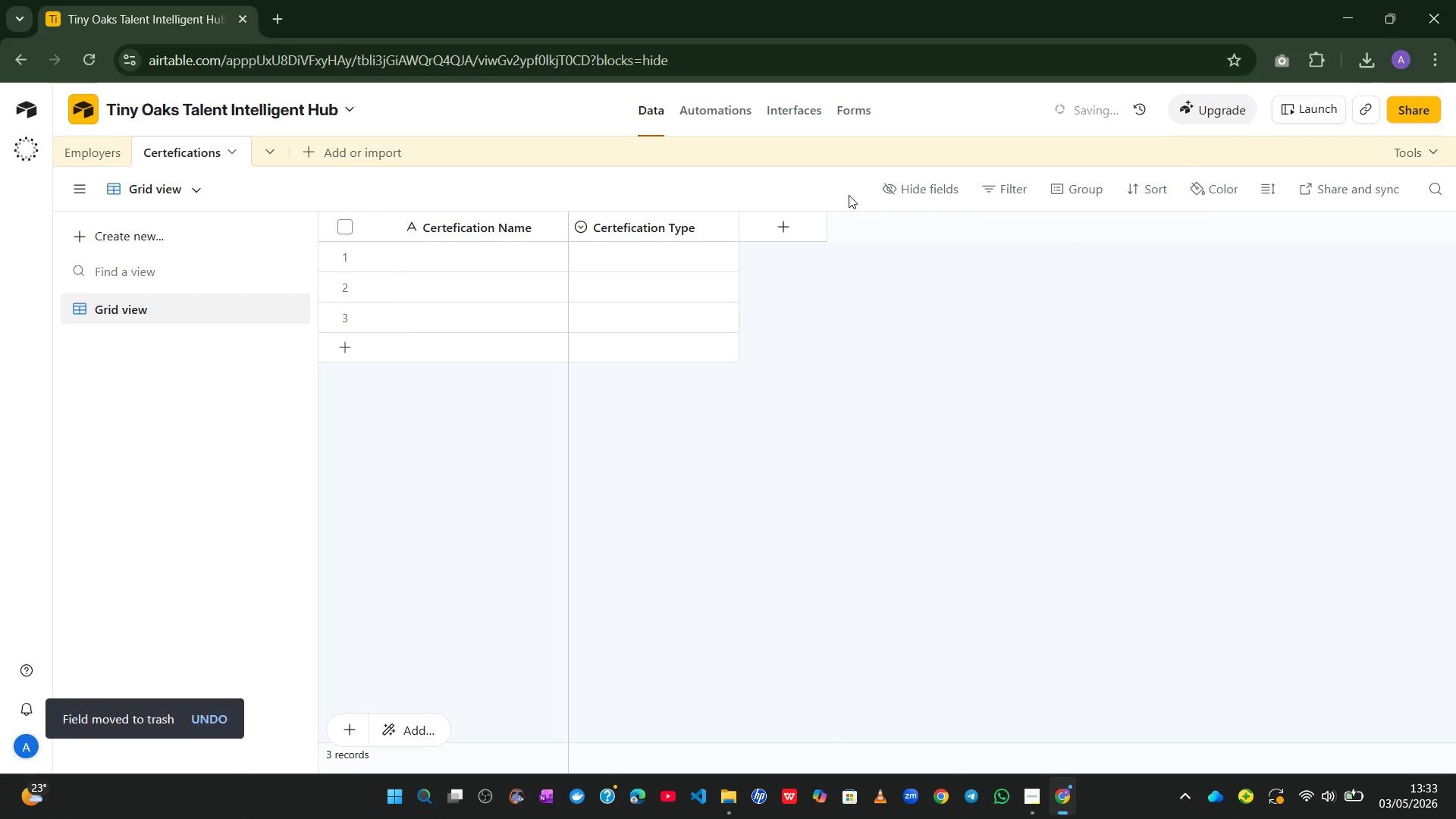 
left_click([794, 228])
 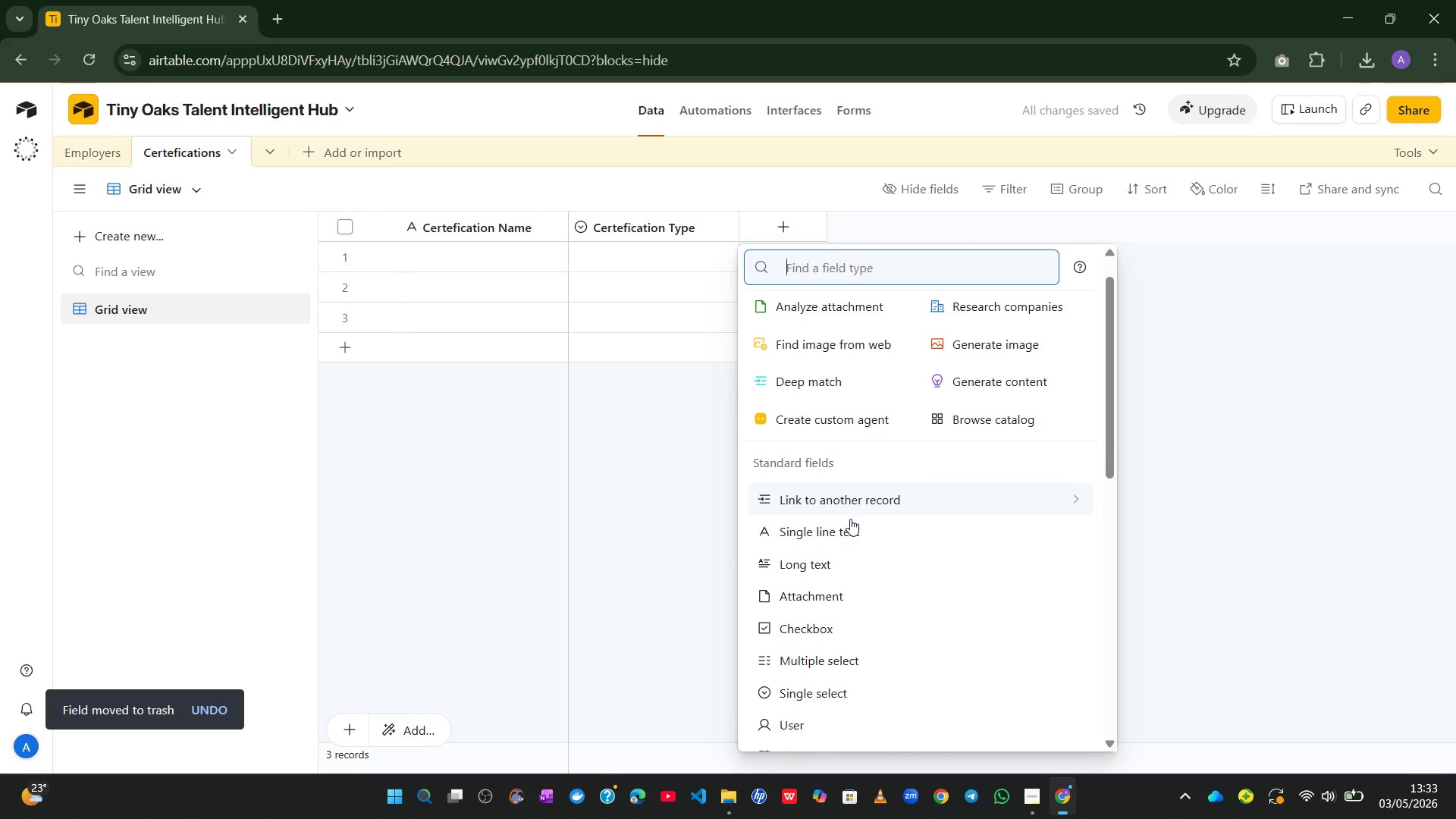 
wait(6.08)
 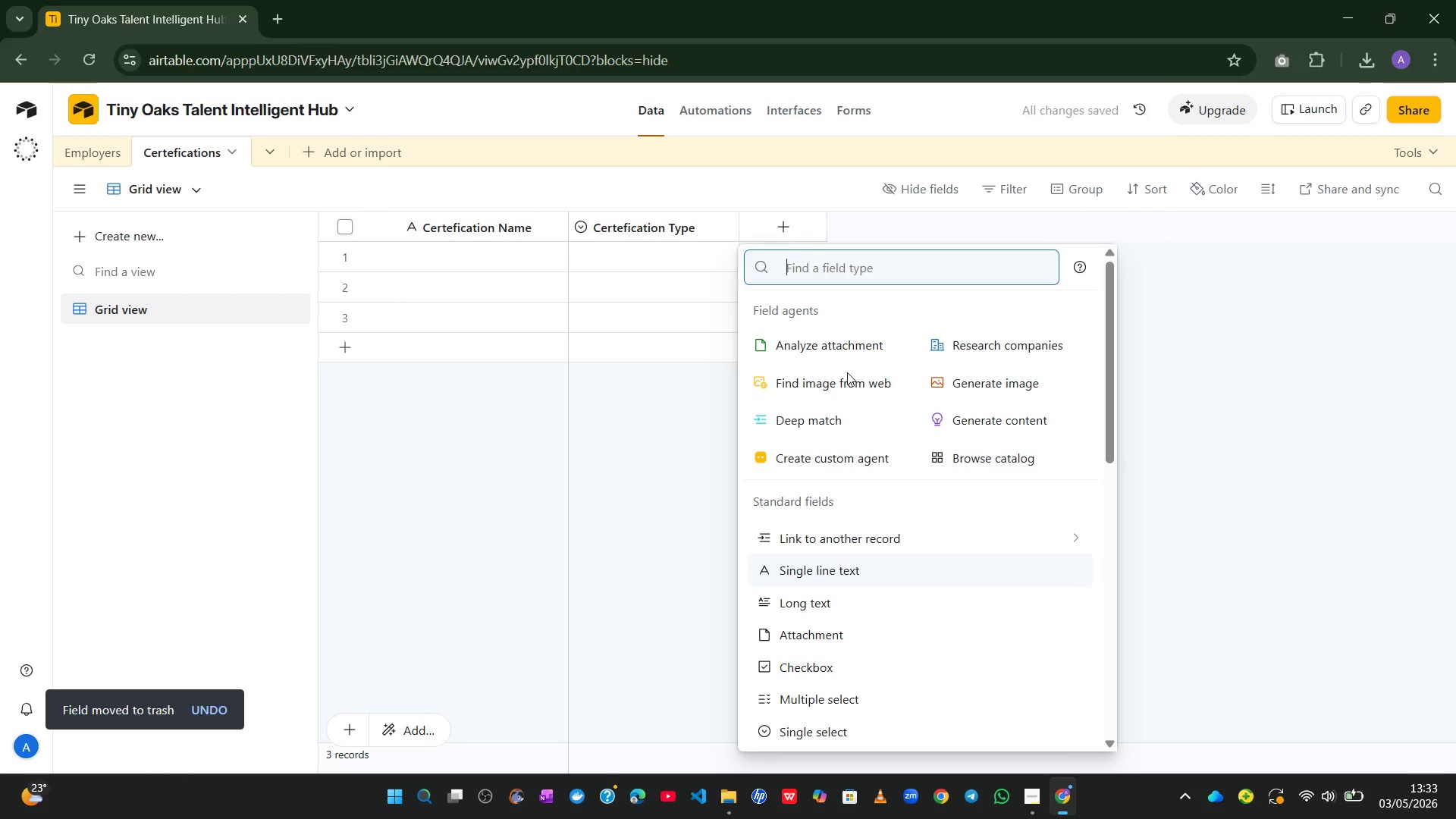 
left_click([864, 533])
 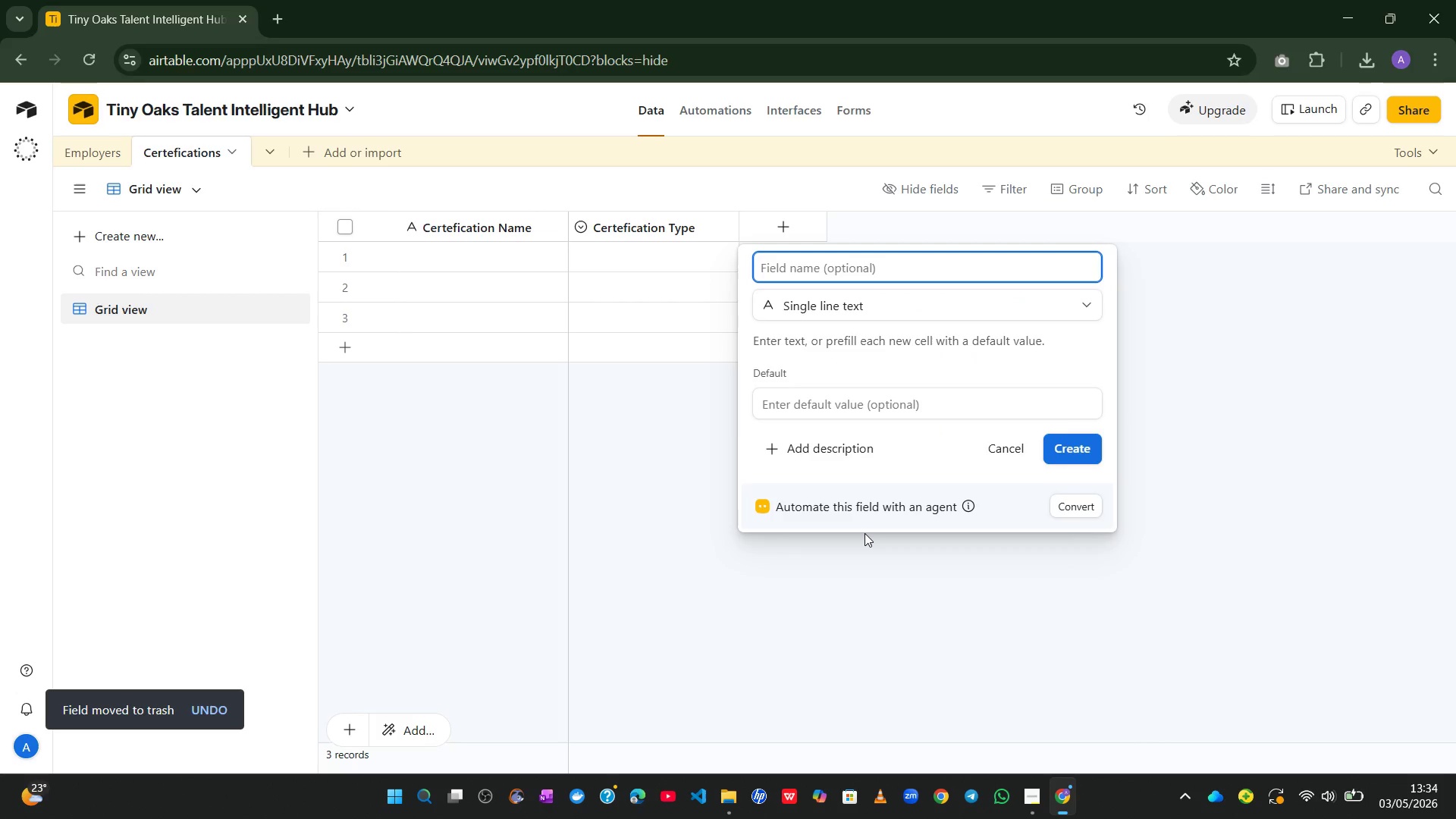 
type(Issuing Body)
 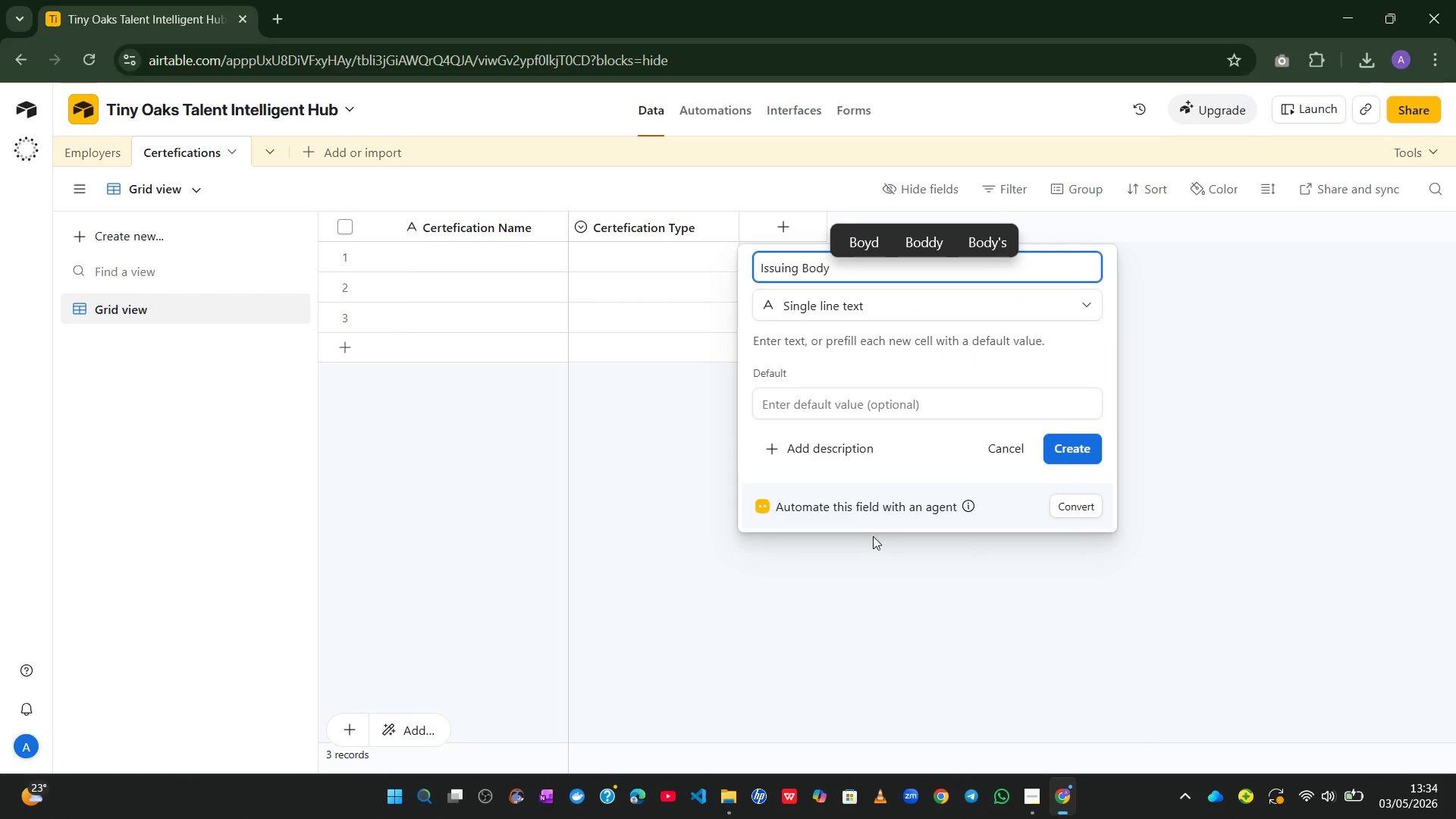 
left_click([1065, 449])
 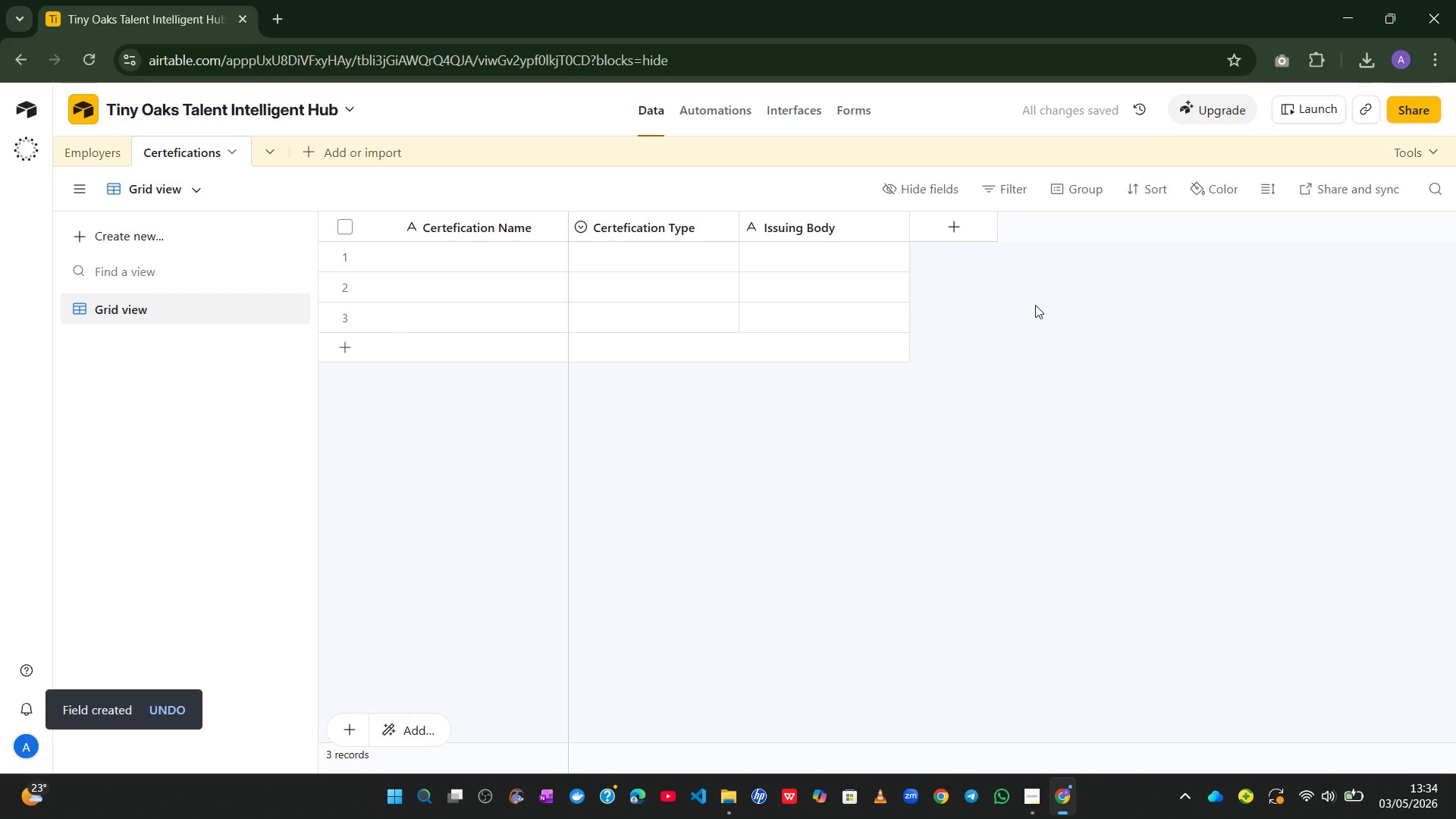 
left_click([970, 214])
 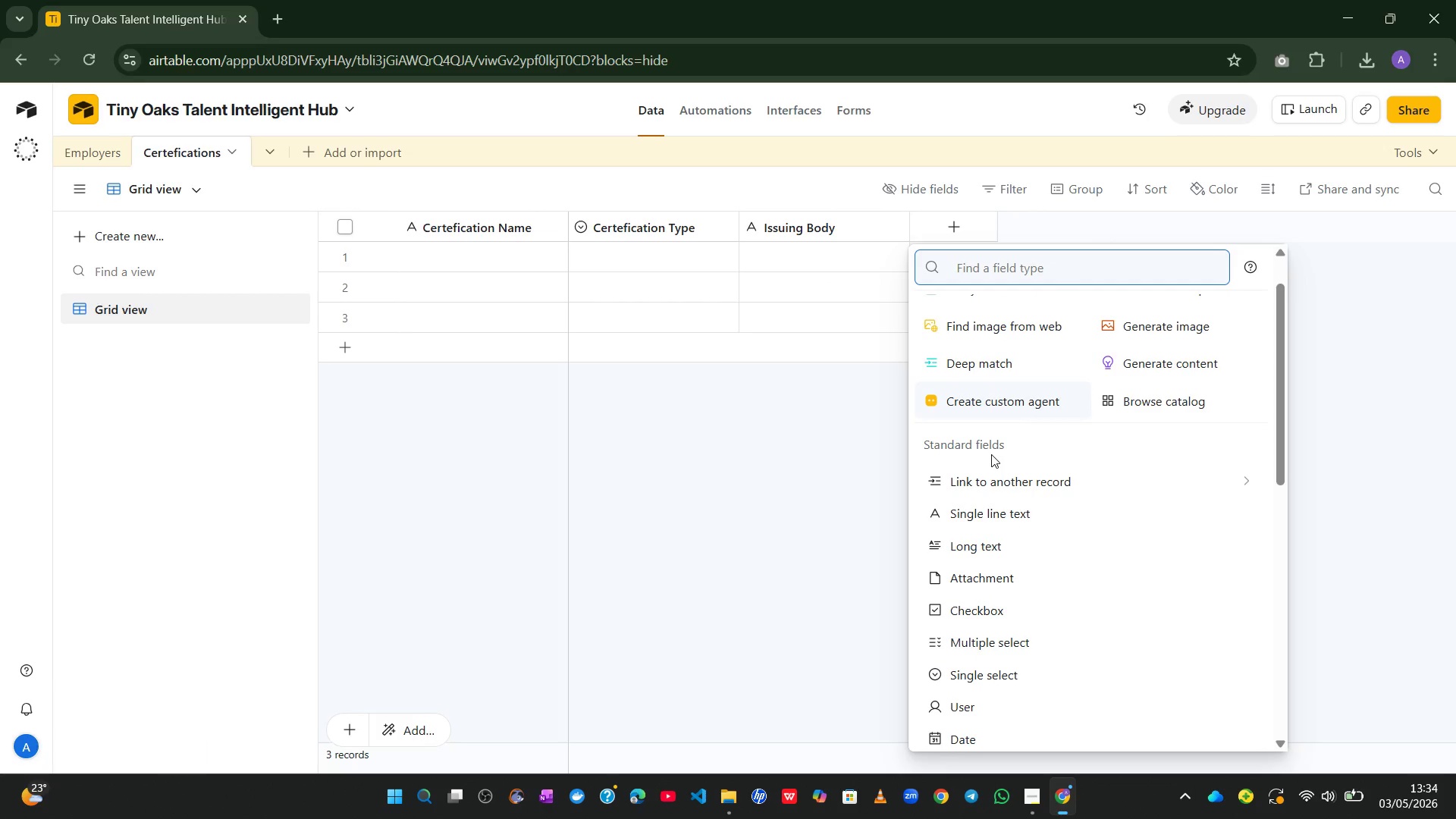 
wait(6.02)
 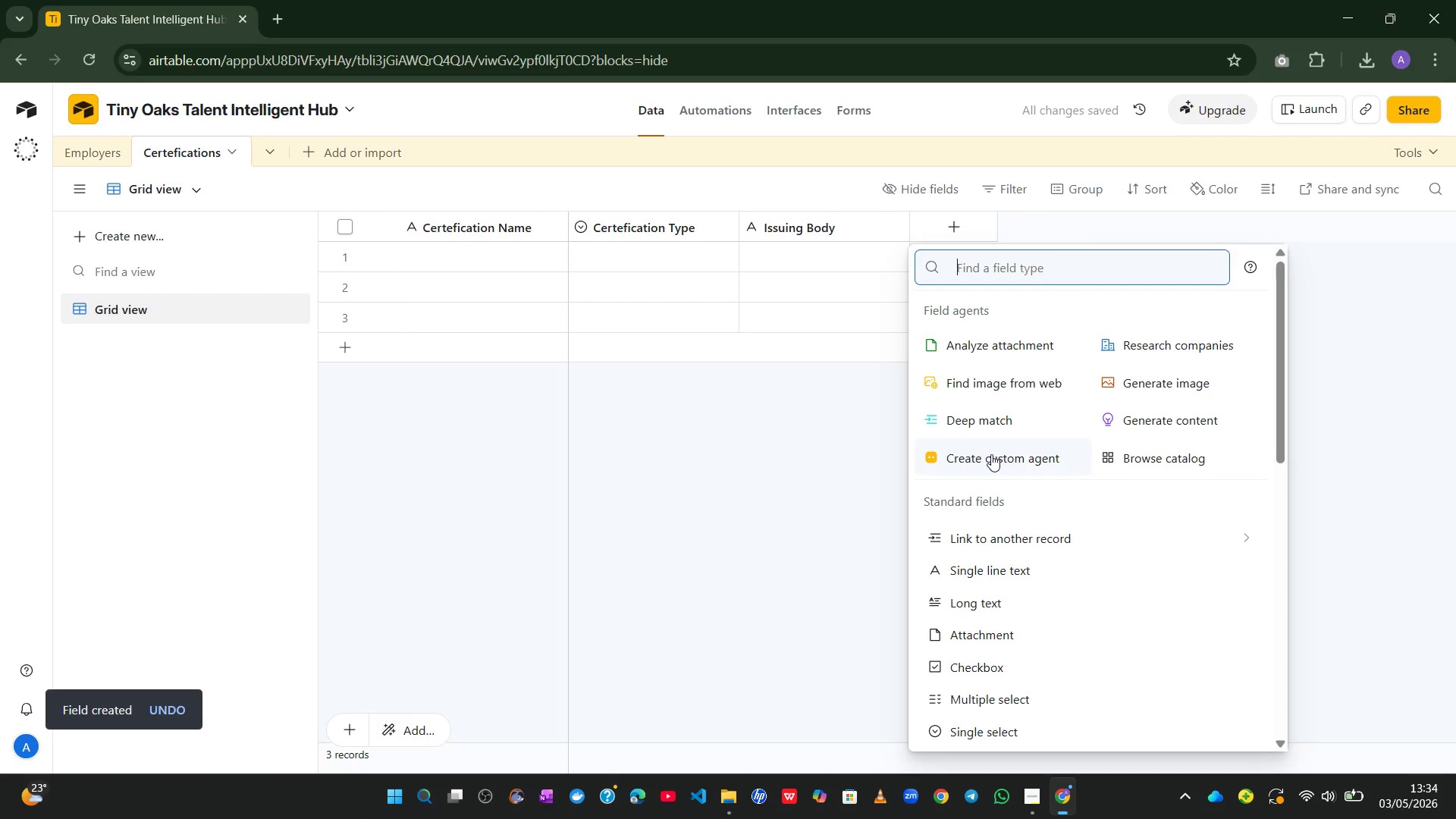 
left_click([971, 570])
 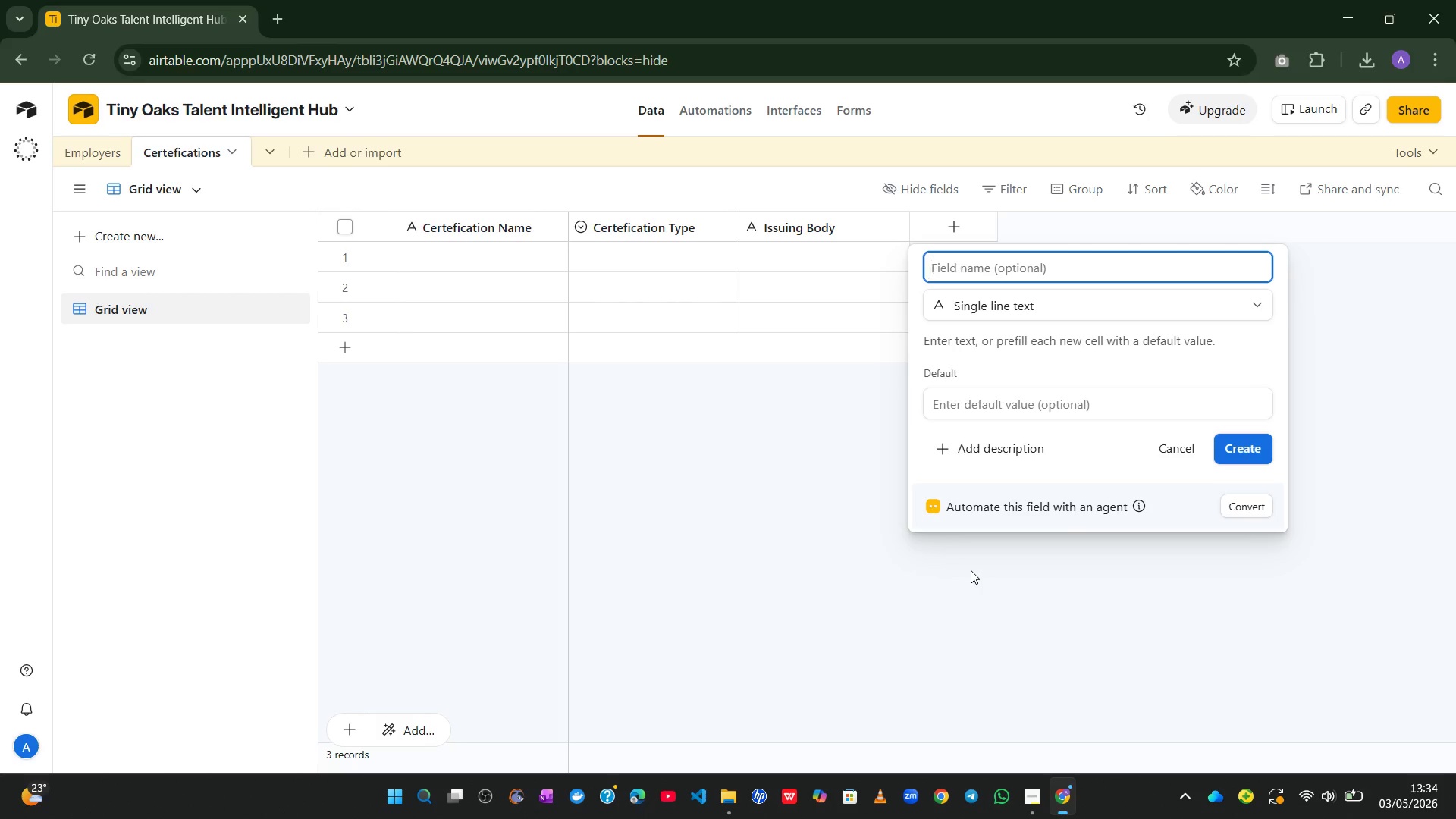 
type(Validity Period)
 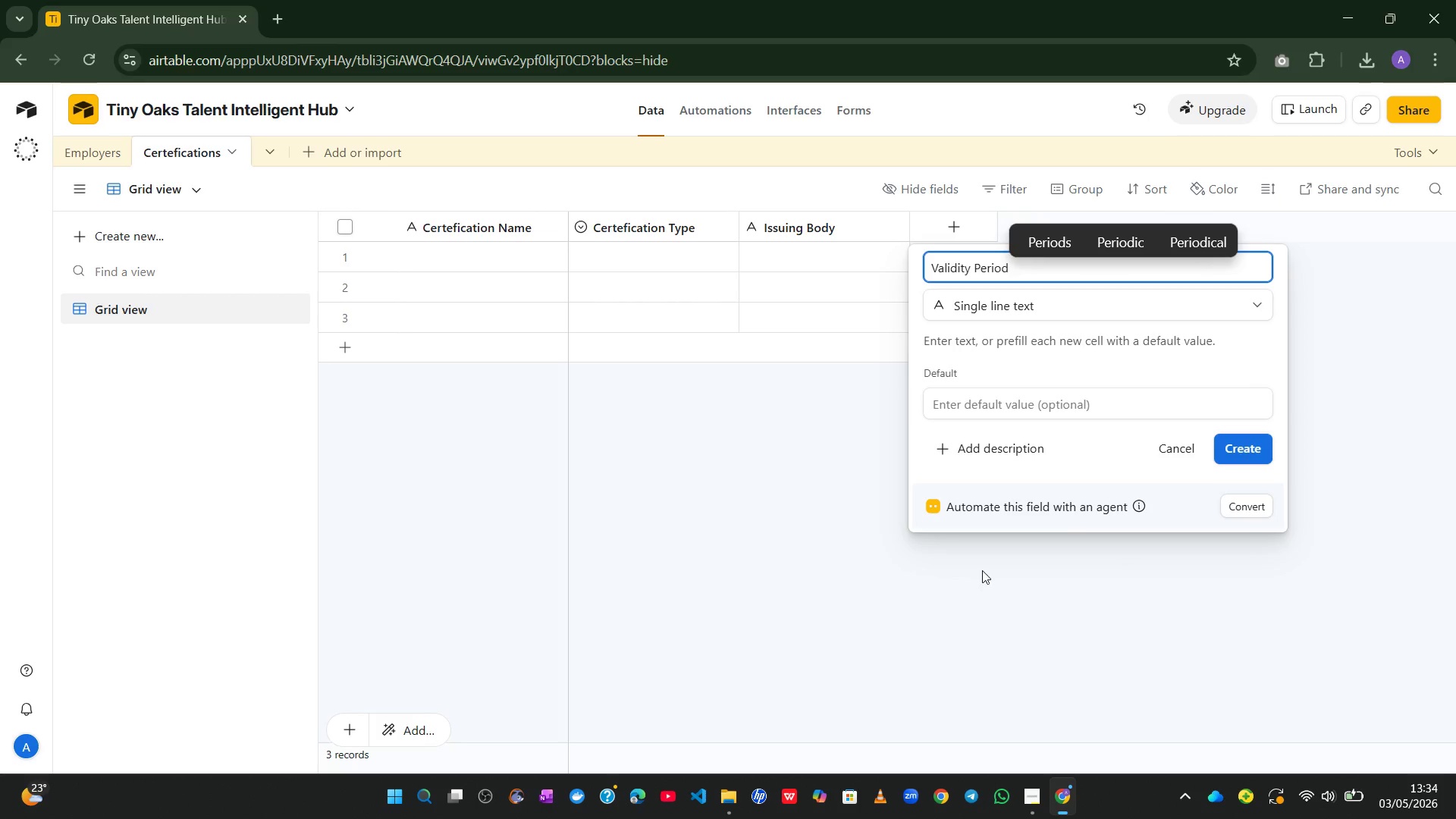 
wait(8.19)
 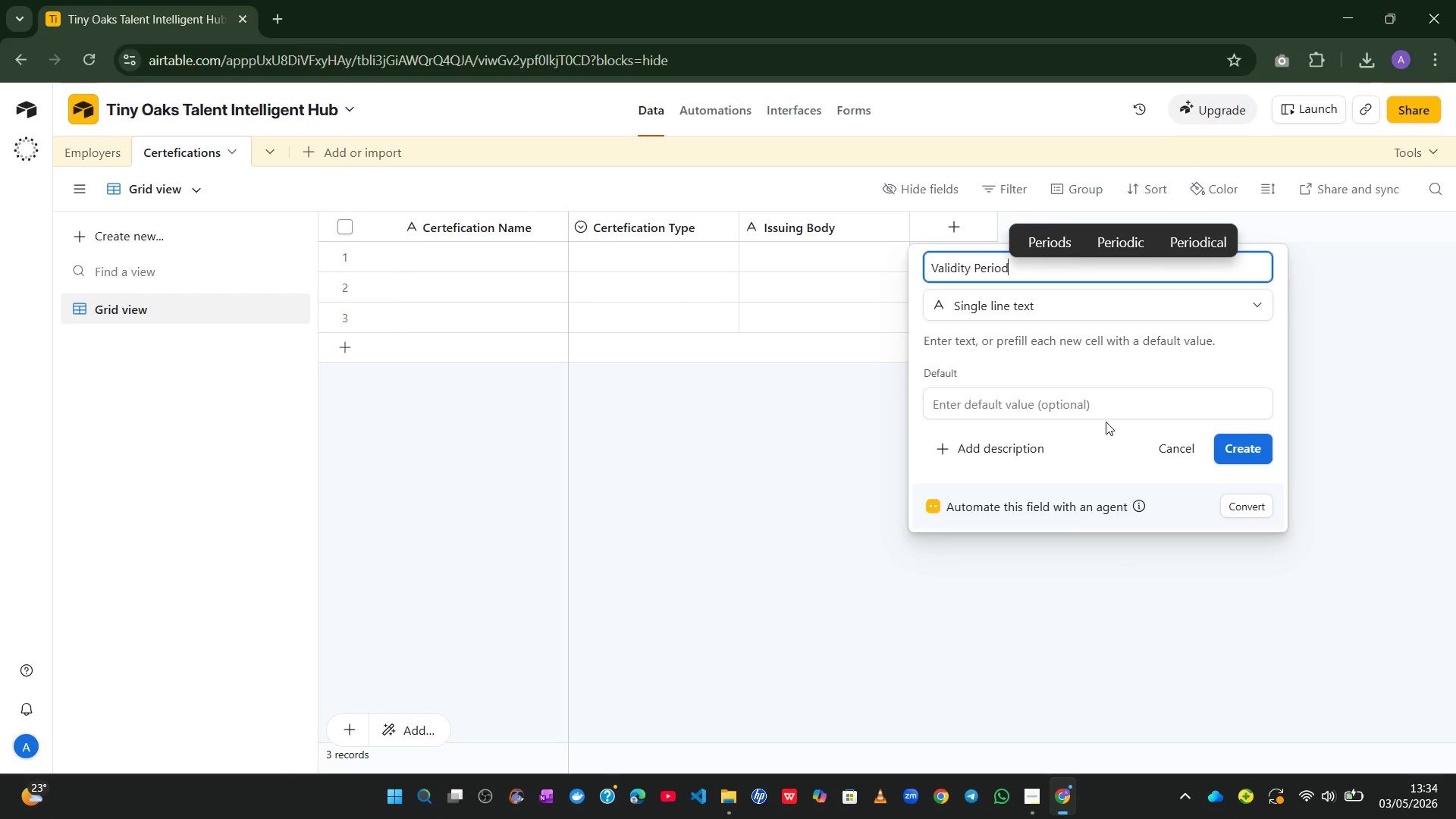 
left_click([1227, 450])
 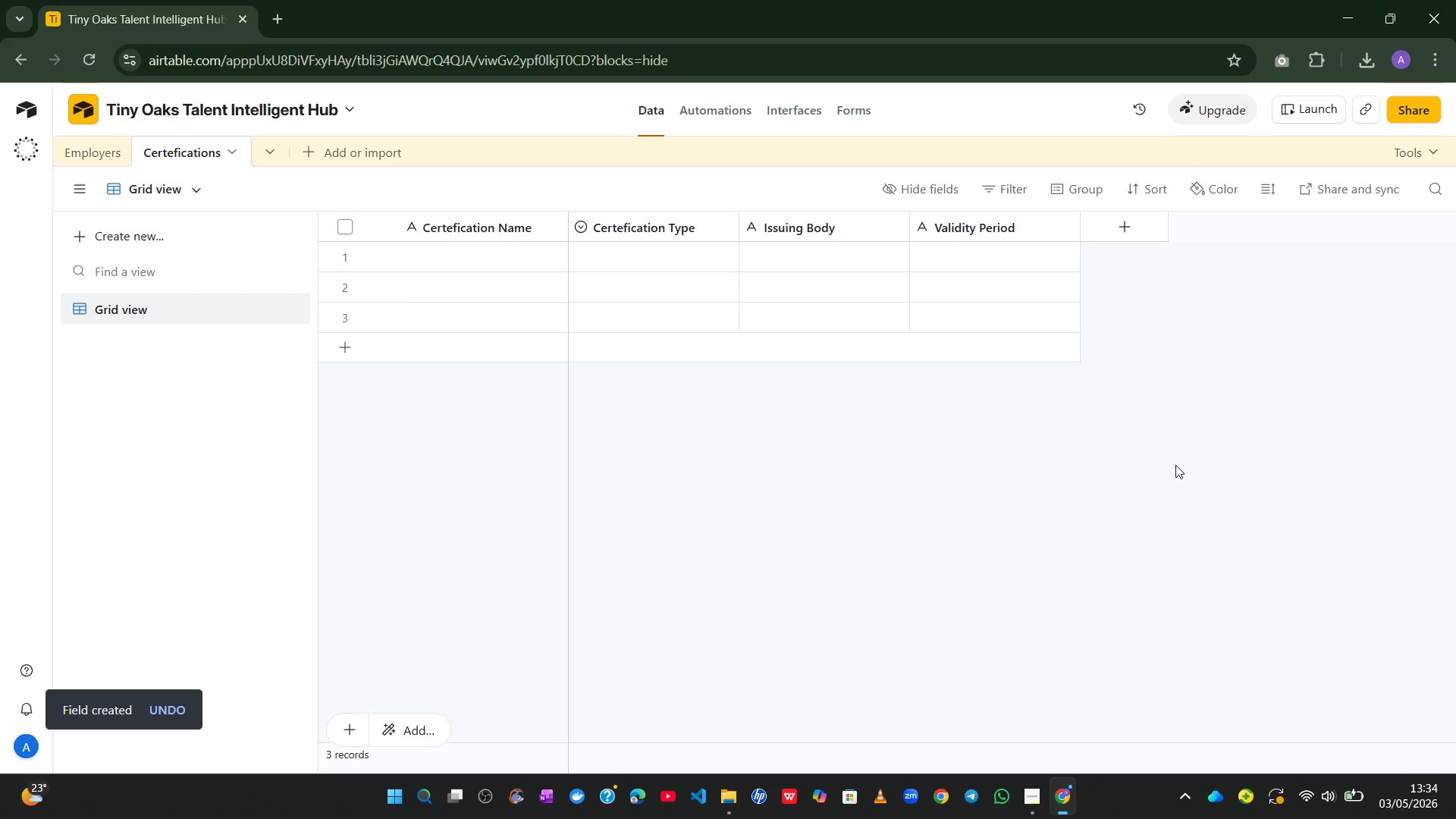 
wait(12.86)
 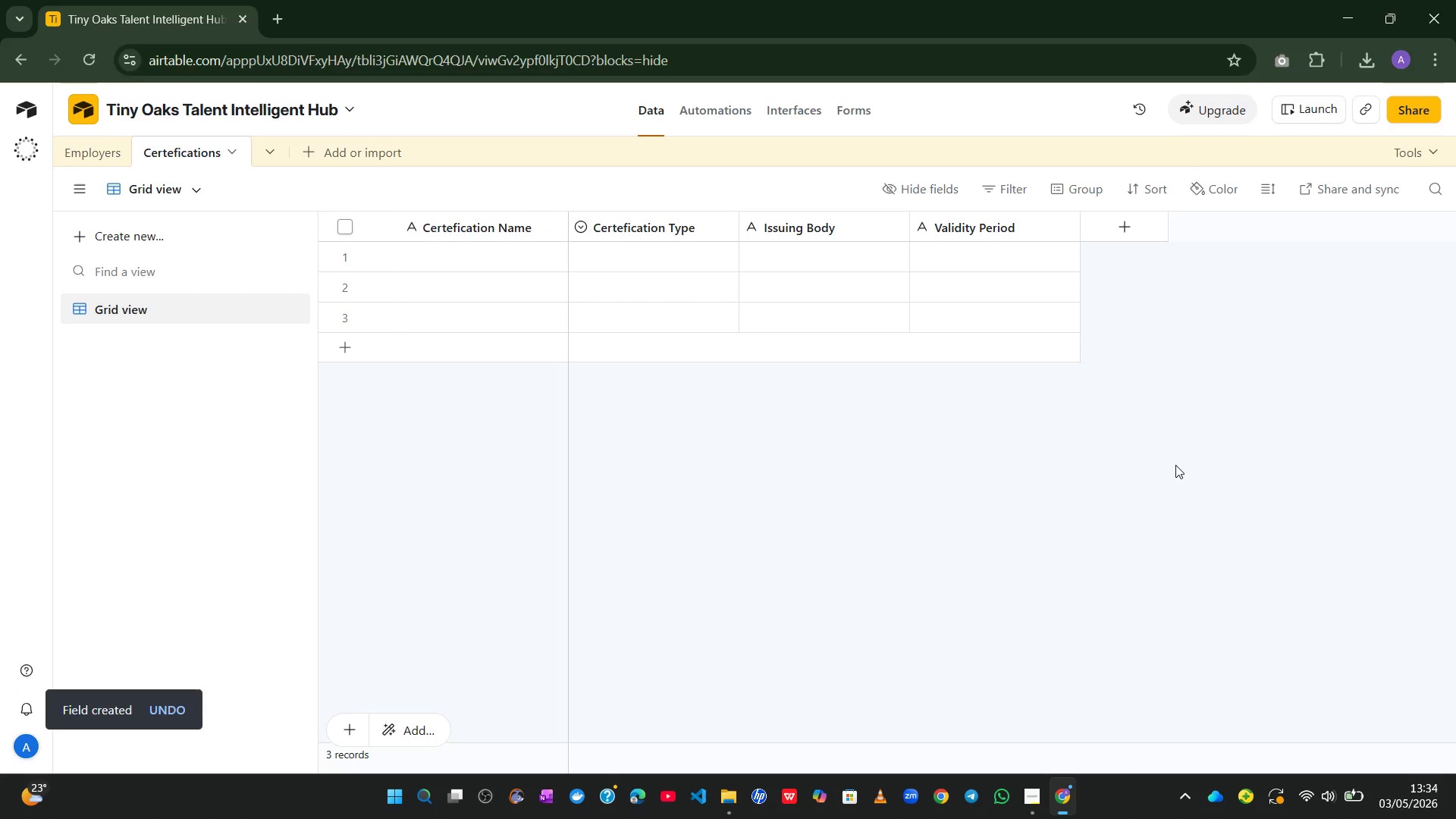 
left_click([1037, 726])